 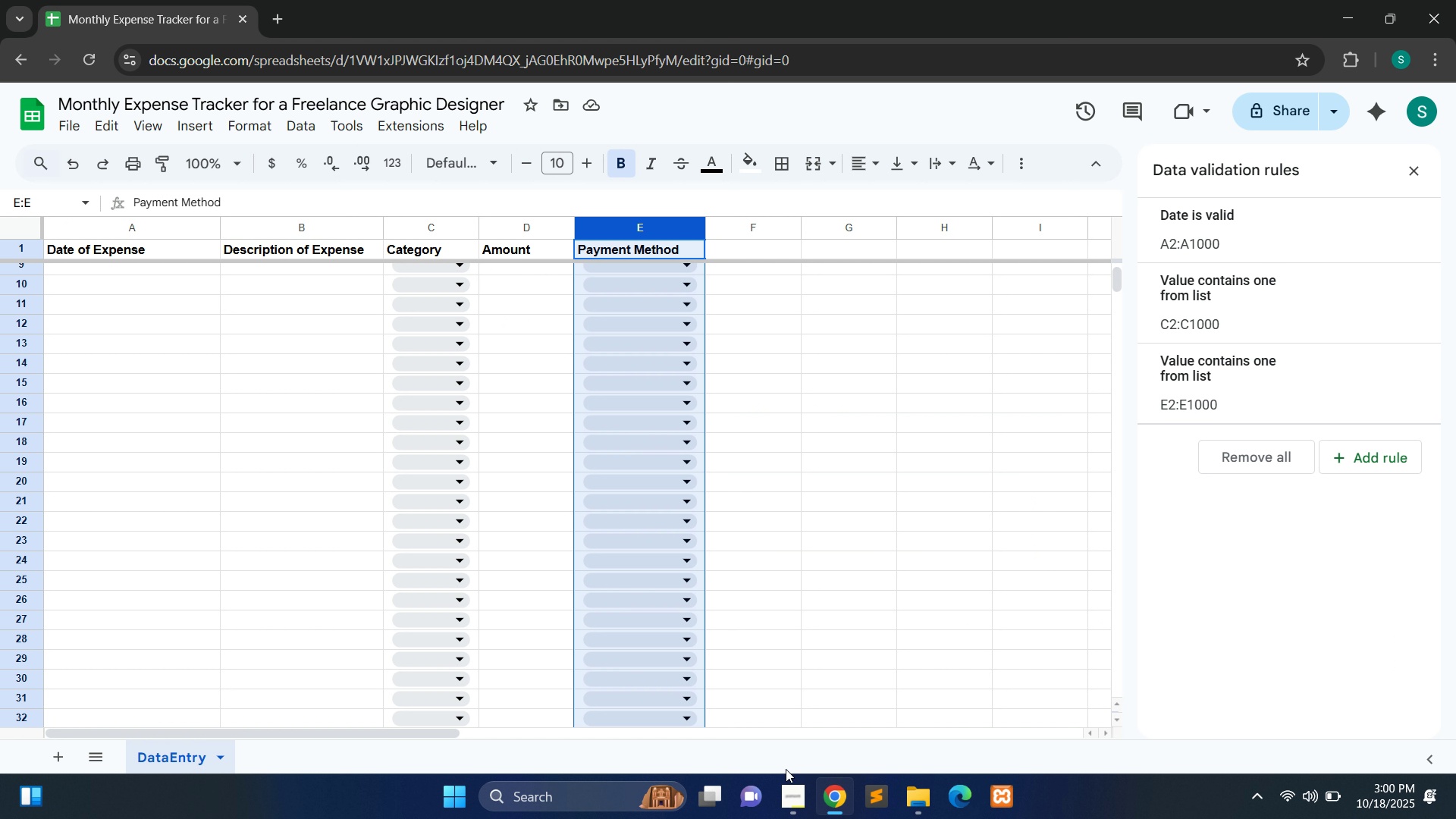 
left_click([61, 756])
 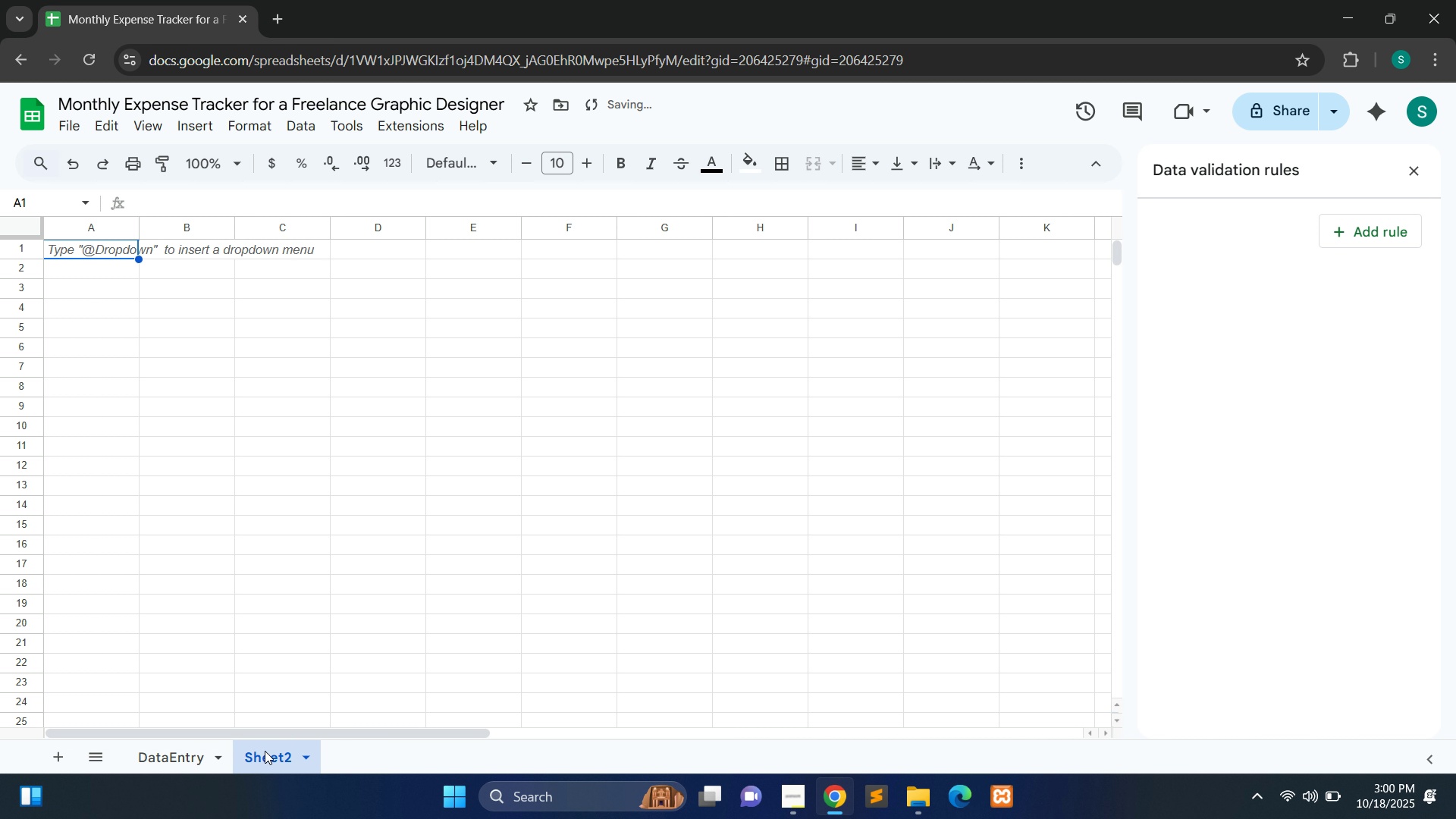 
double_click([265, 751])
 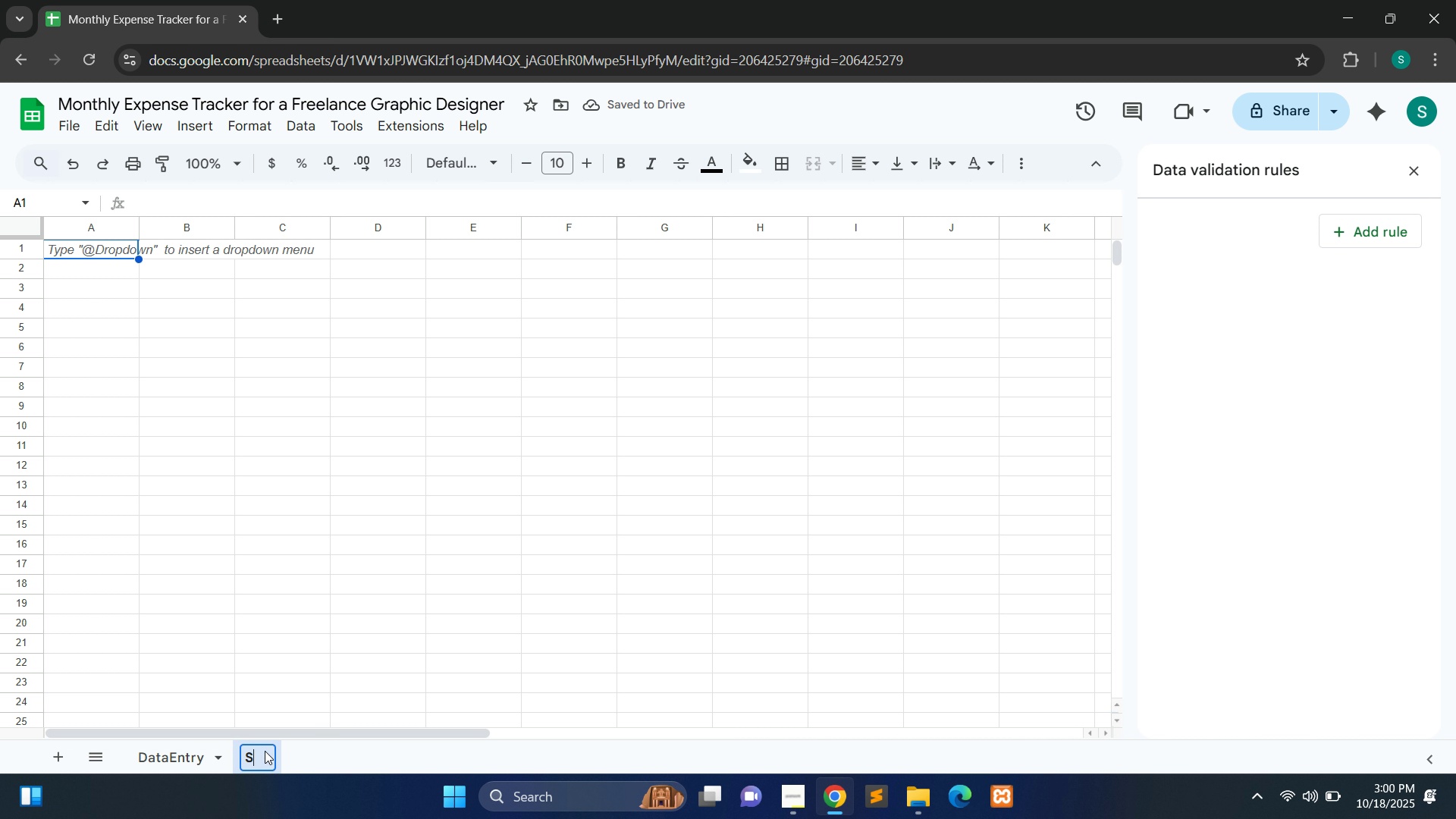 
type(Suma)
key(Backspace)
type(mary)
 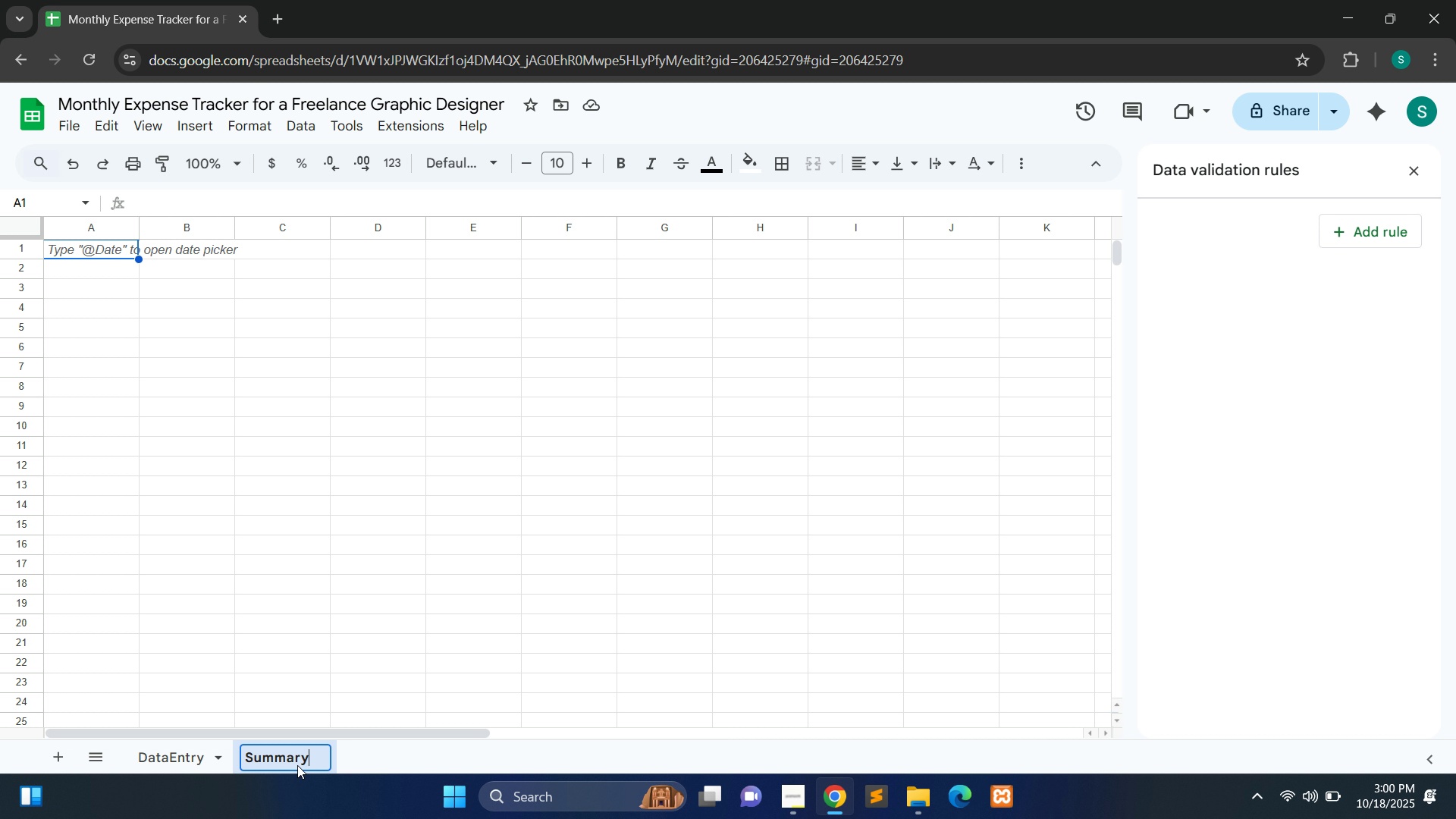 
type( S)
key(Backspace)
type(Dashboard)
 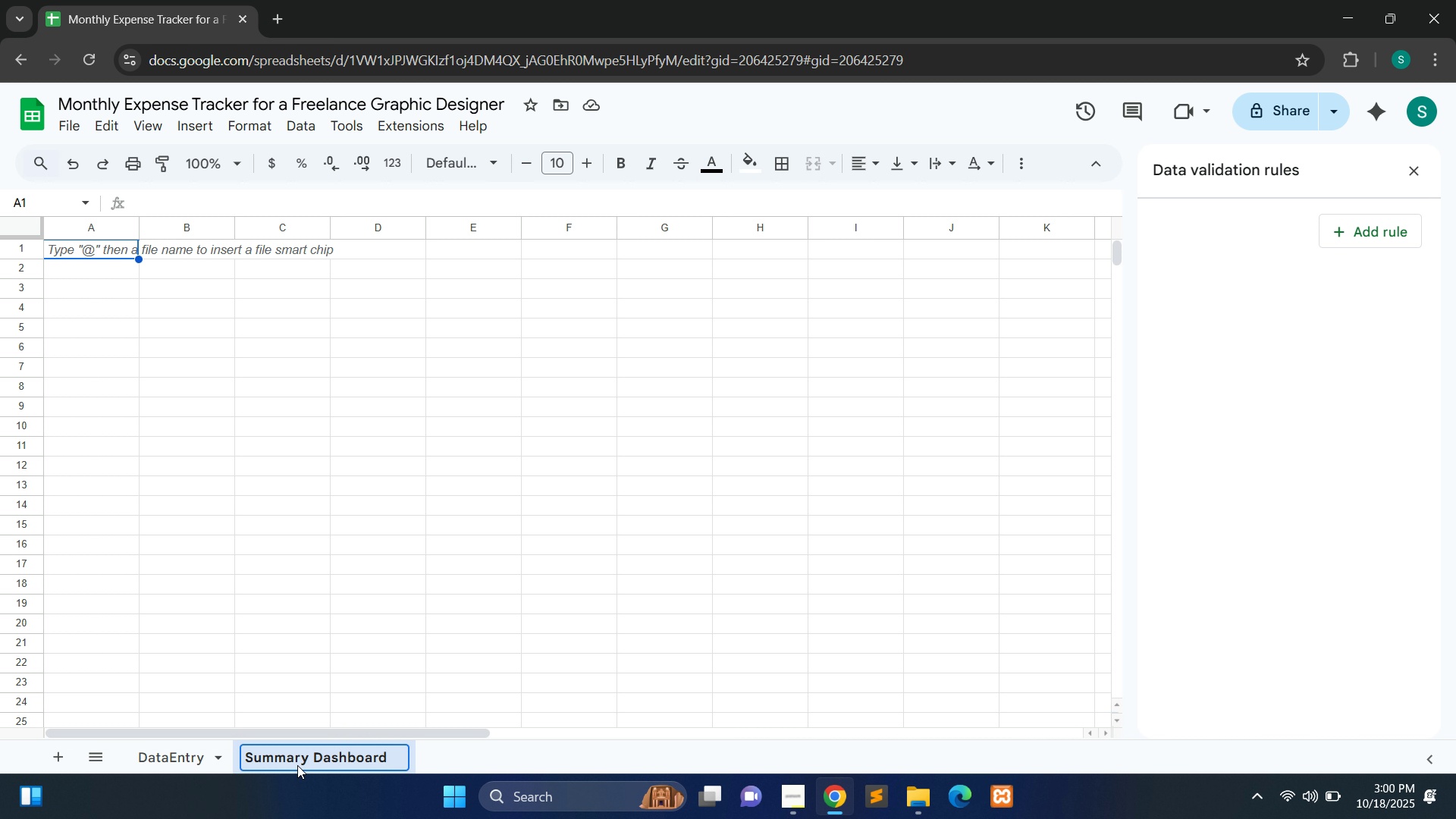 
wait(6.54)
 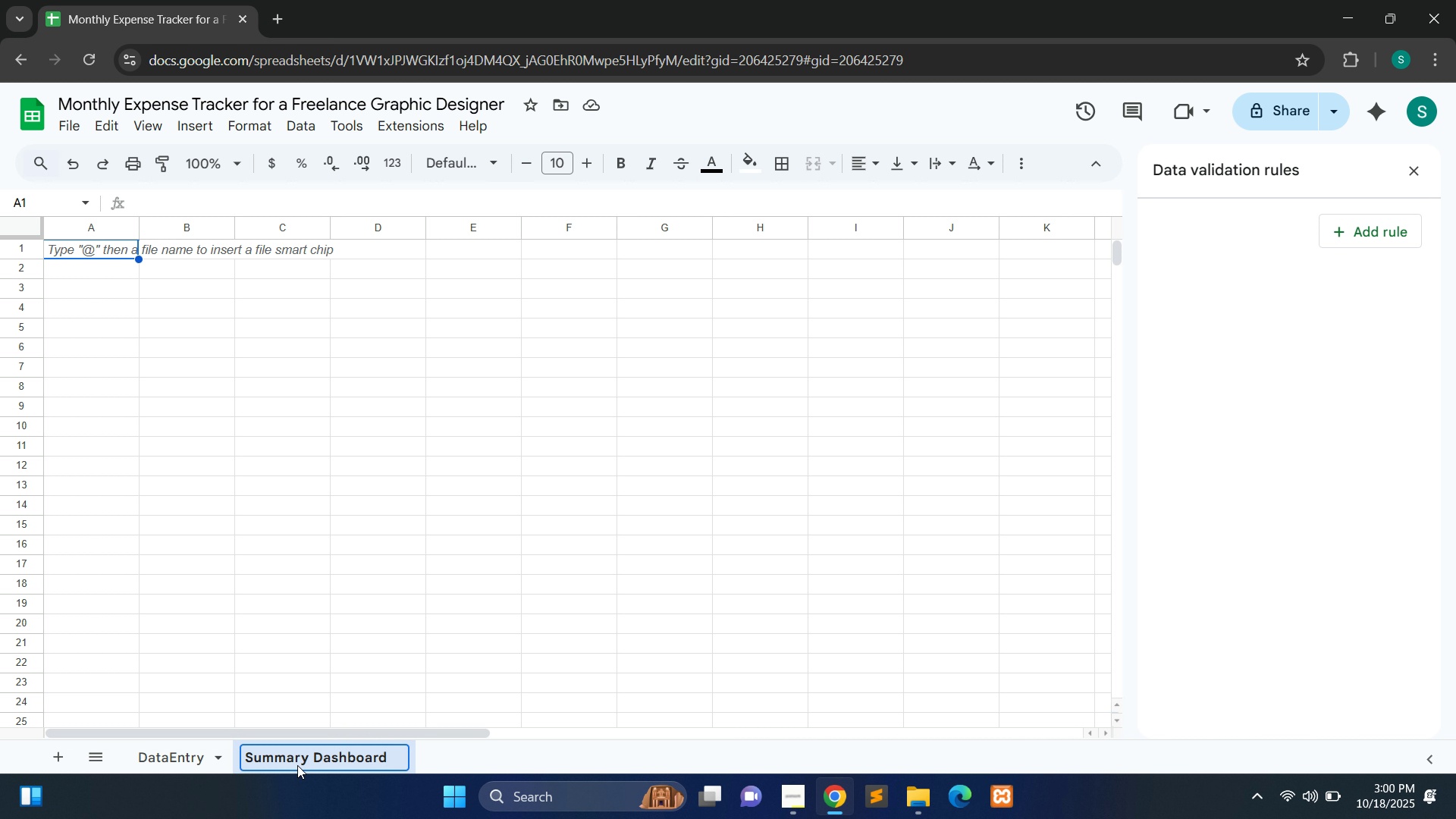 
left_click([435, 760])
 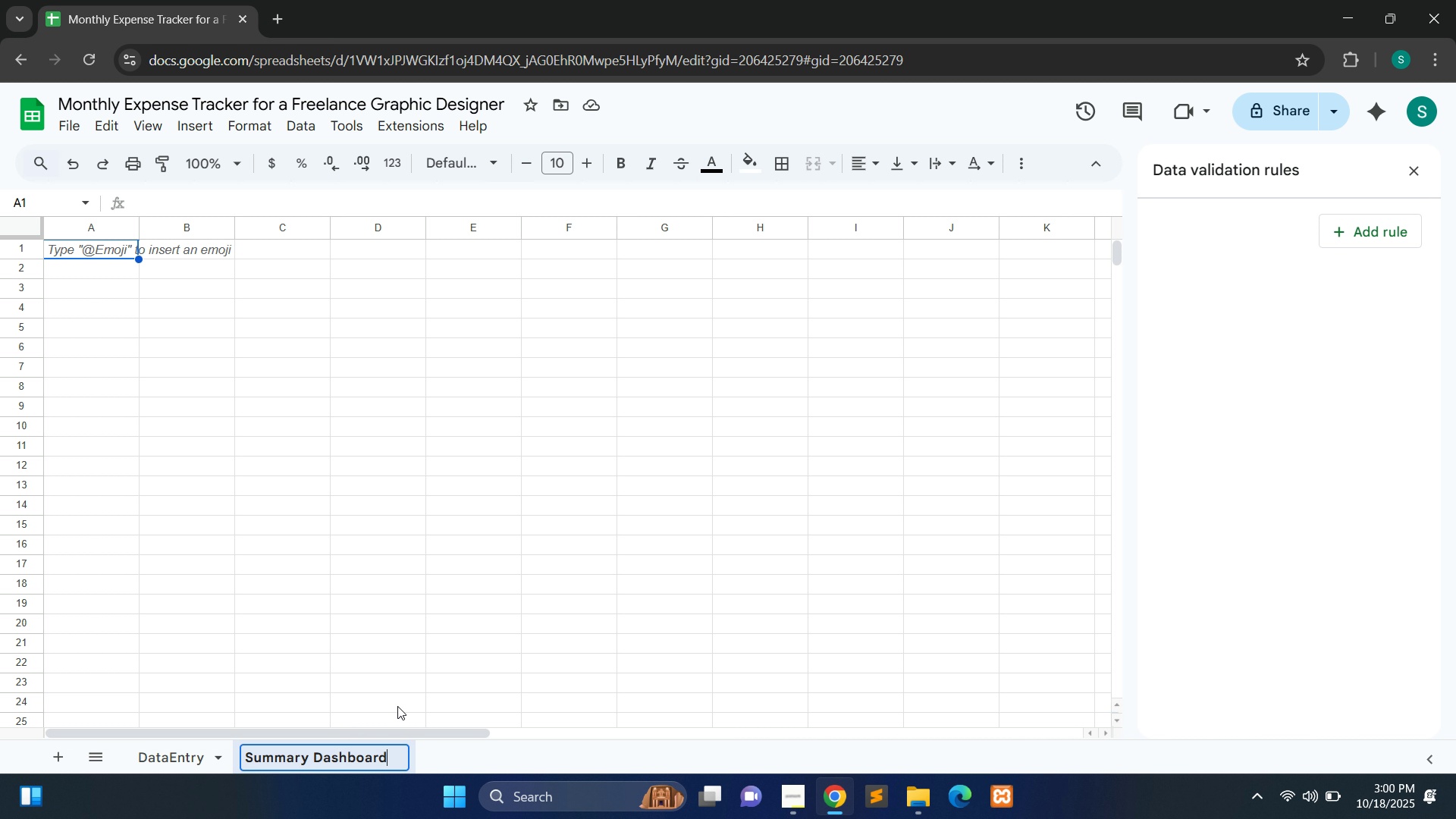 
left_click([397, 706])
 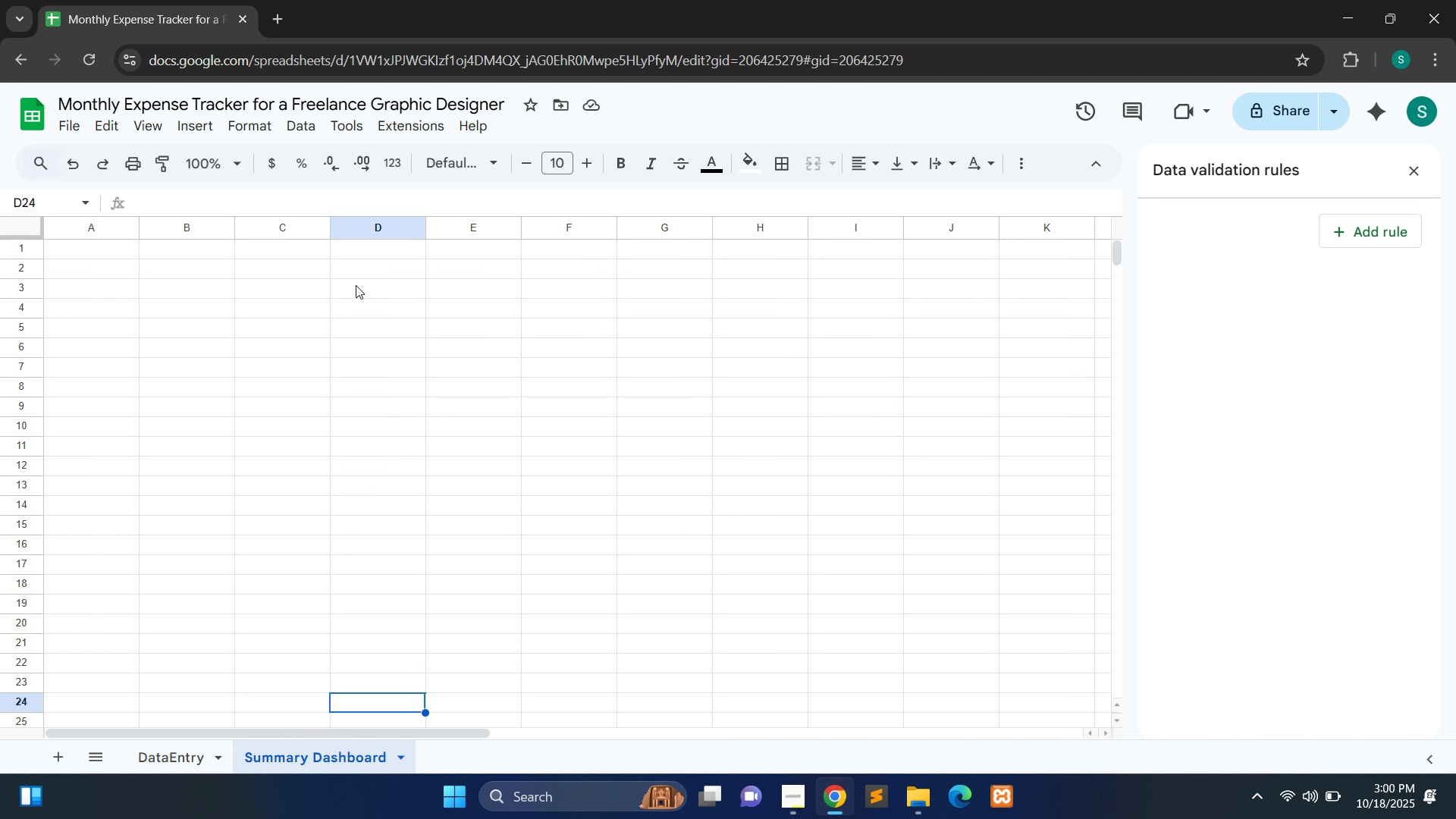 
wait(17.45)
 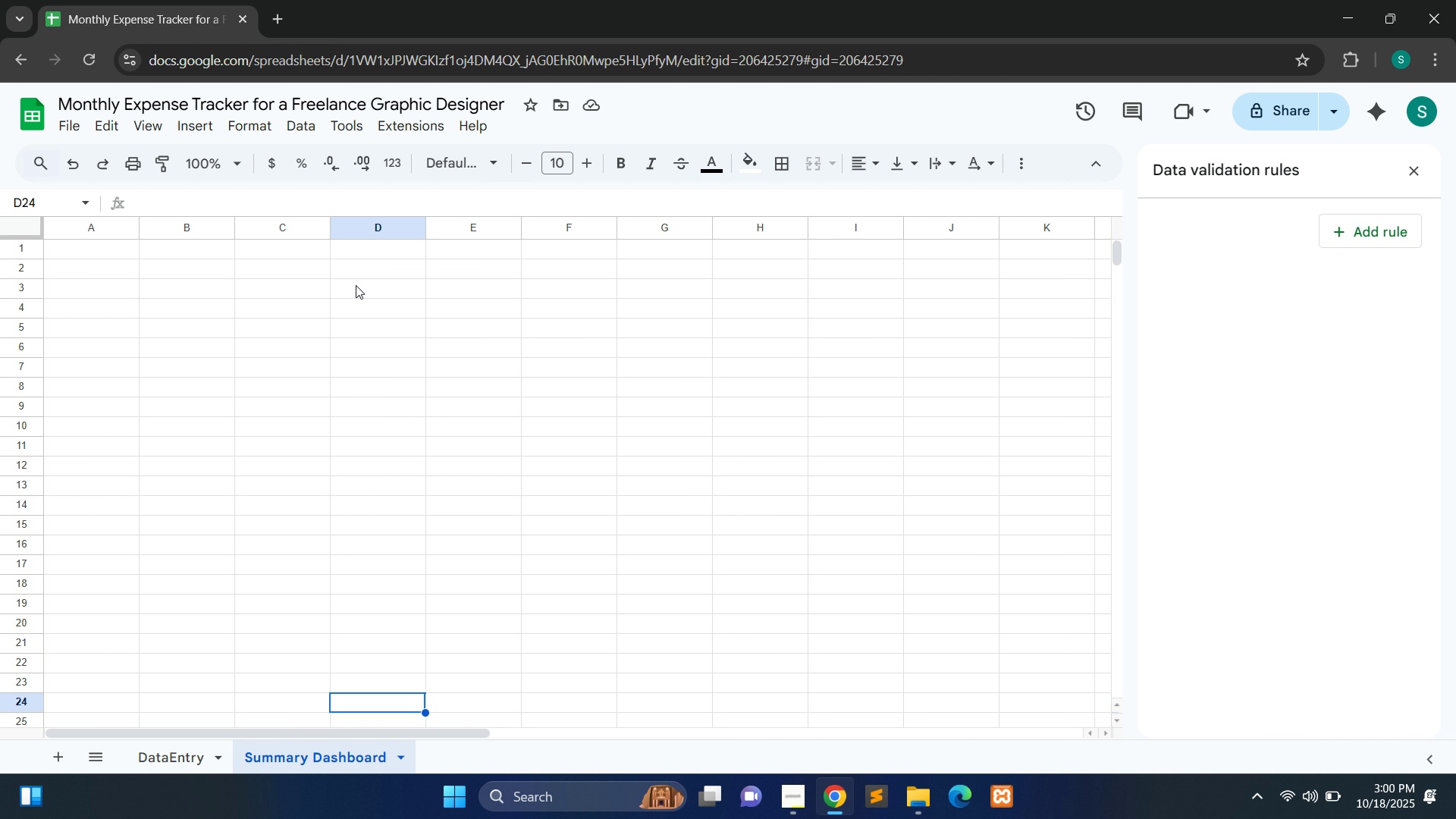 
double_click([96, 250])
 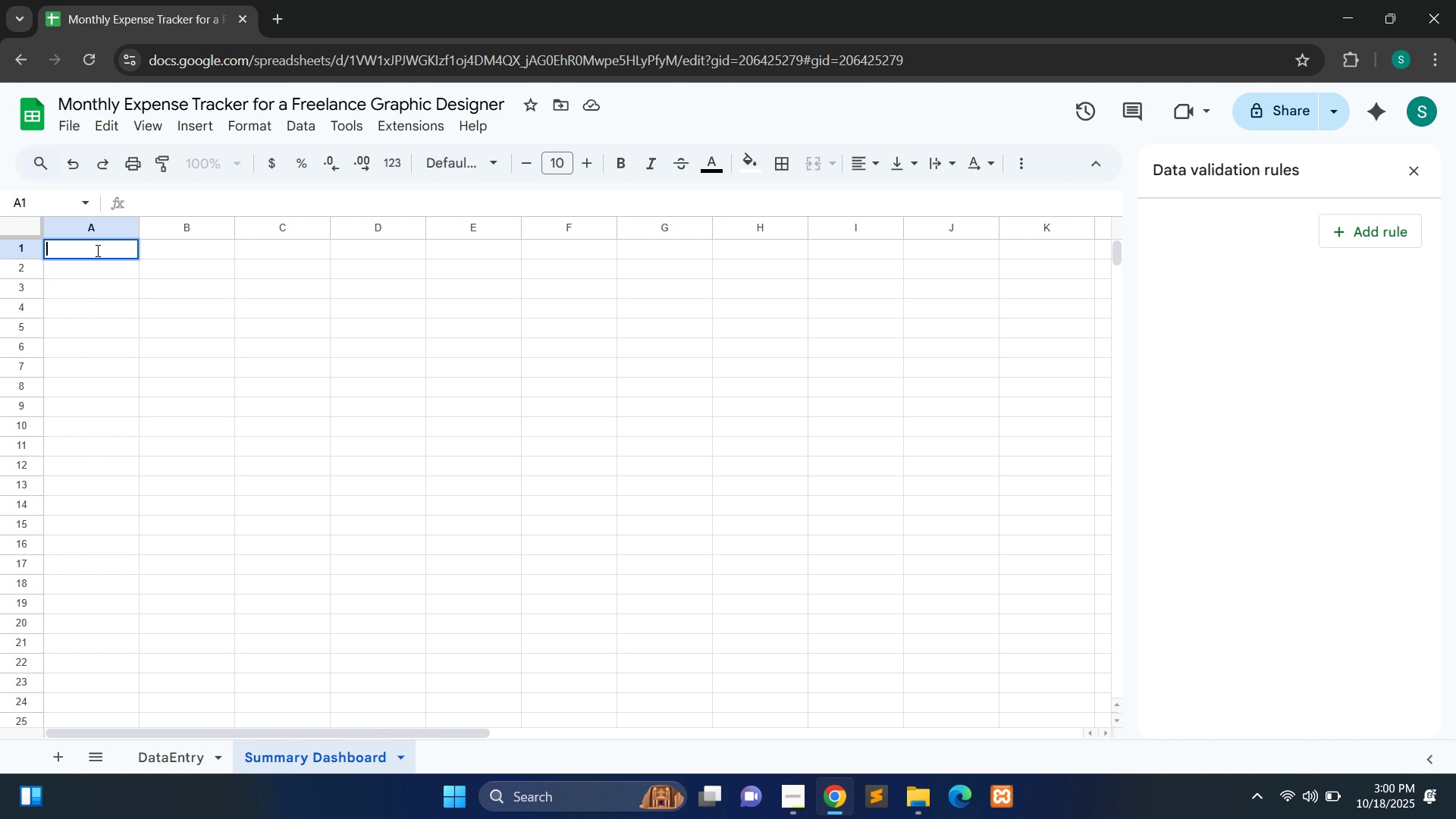 
hold_key(key=ShiftLeft, duration=0.35)
 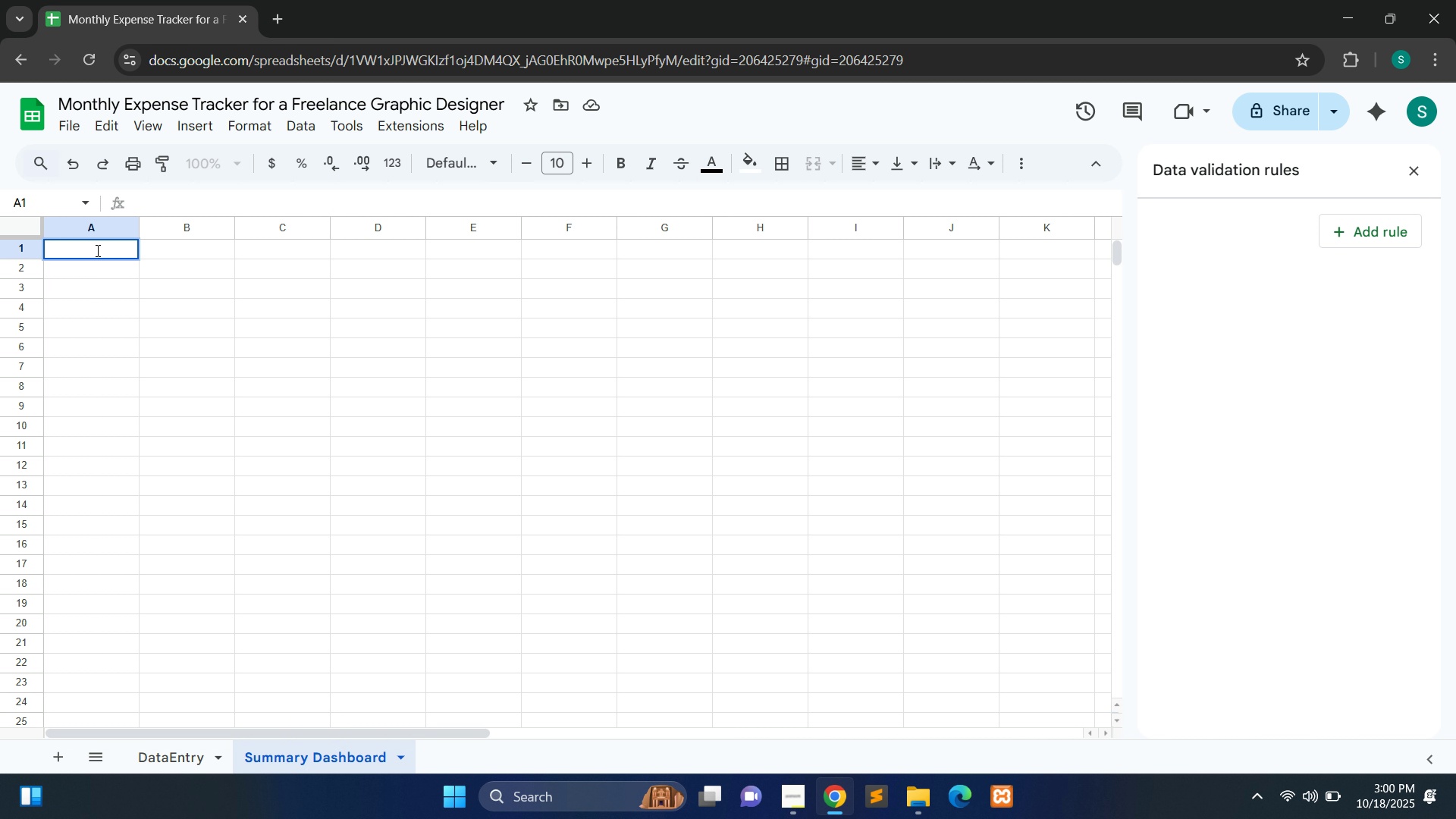 
type(Total Monthly Expenses)
 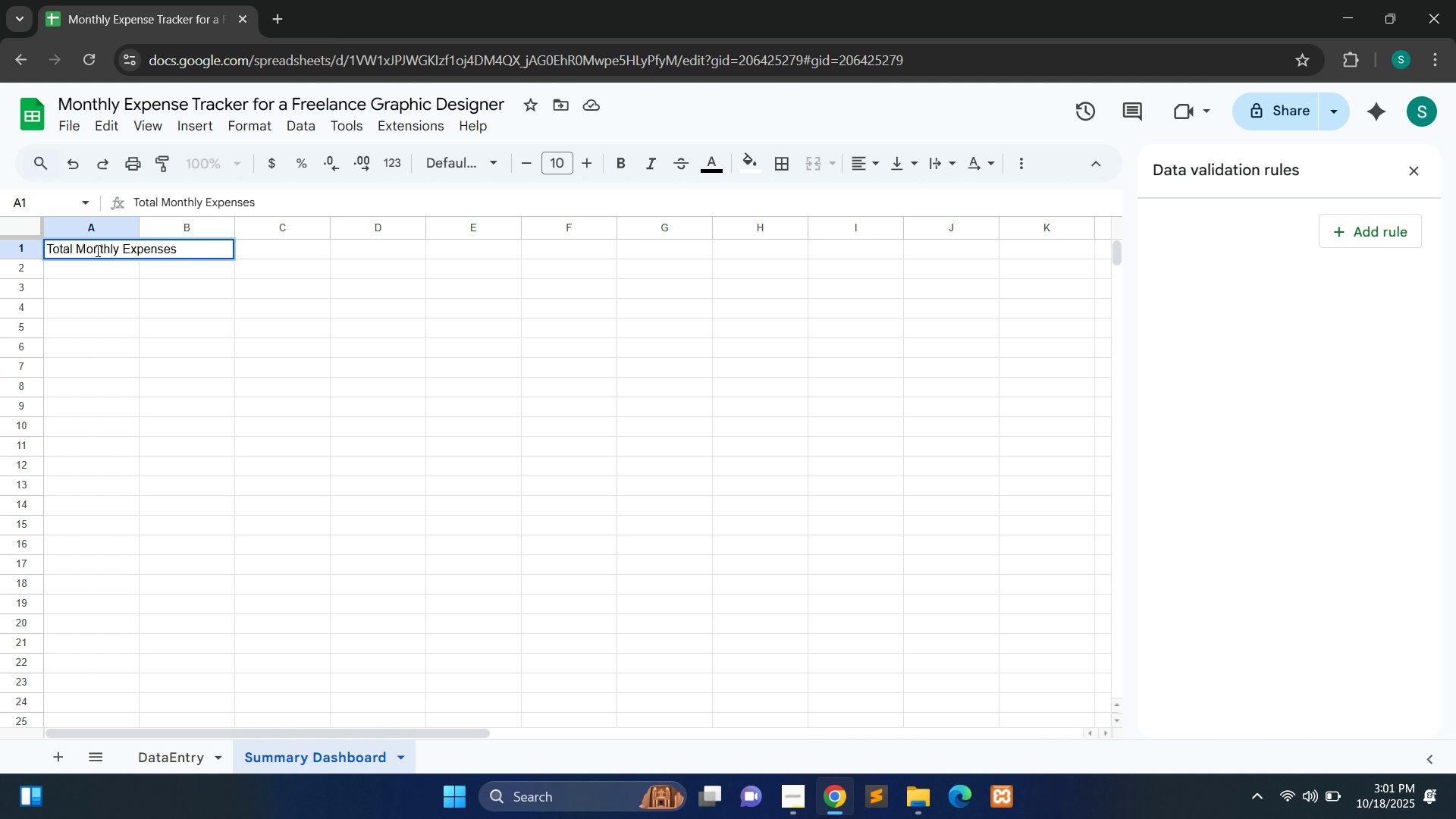 
left_click([175, 413])
 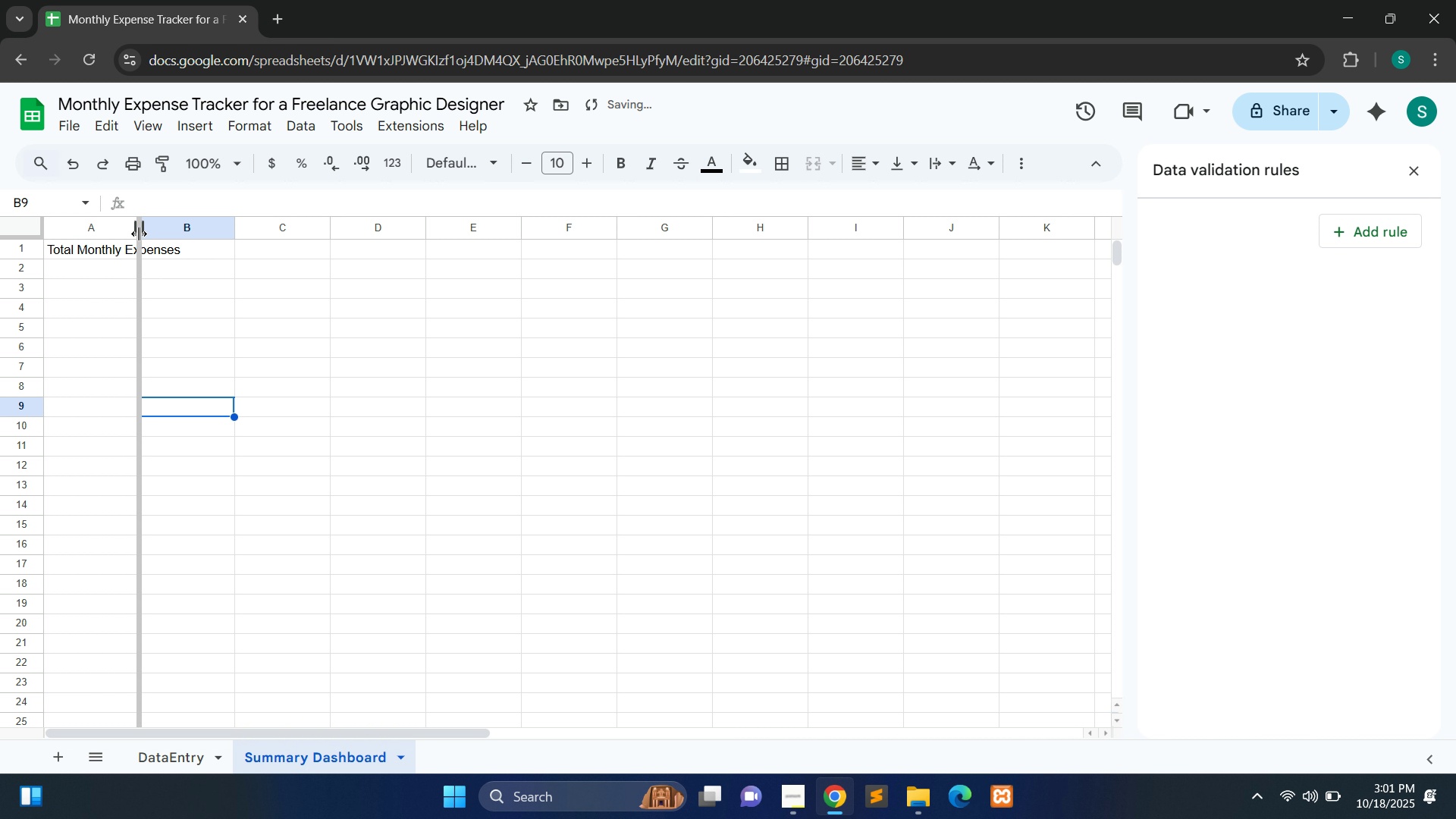 
left_click_drag(start_coordinate=[139, 234], to_coordinate=[196, 232])
 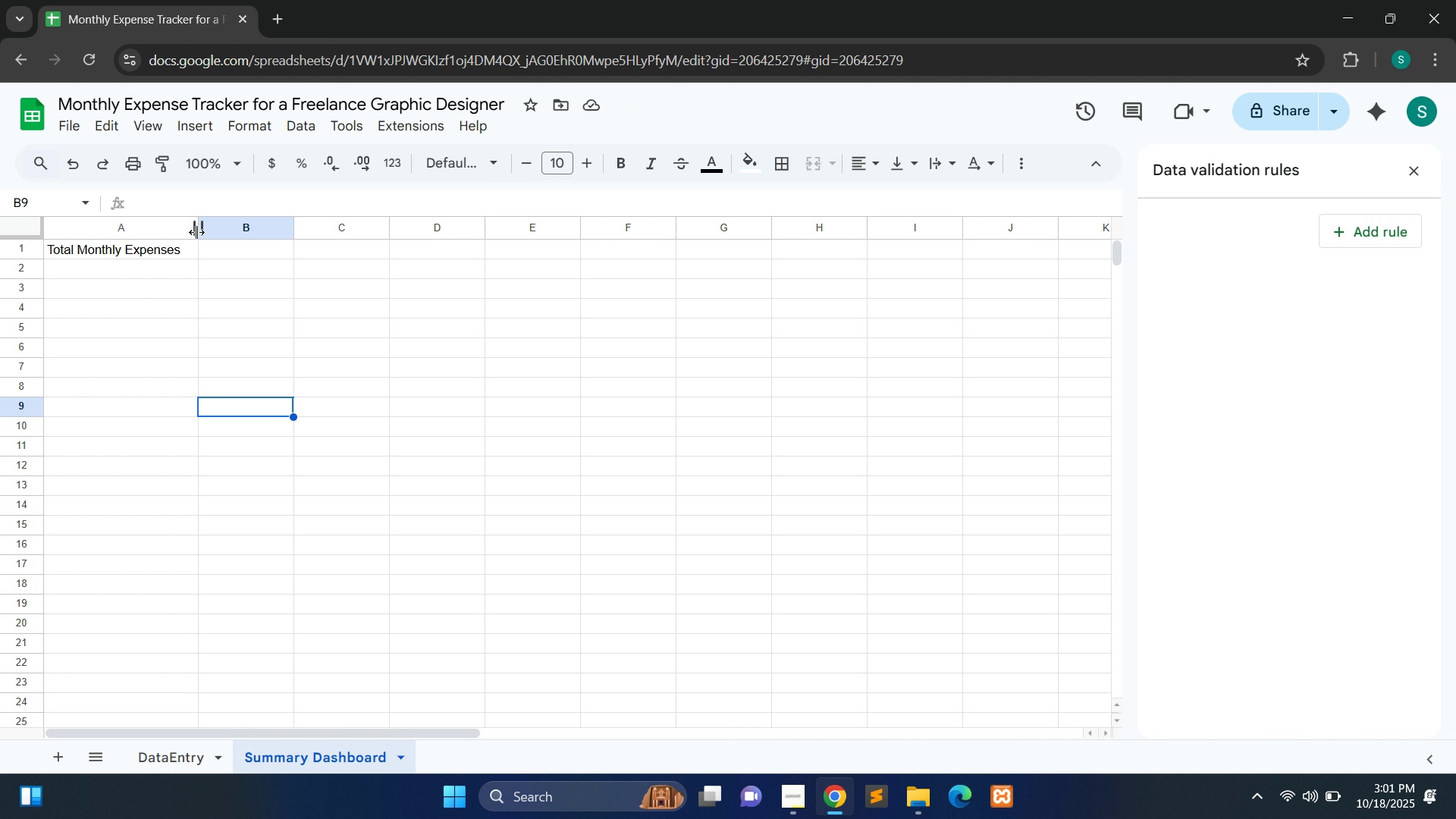 
wait(6.5)
 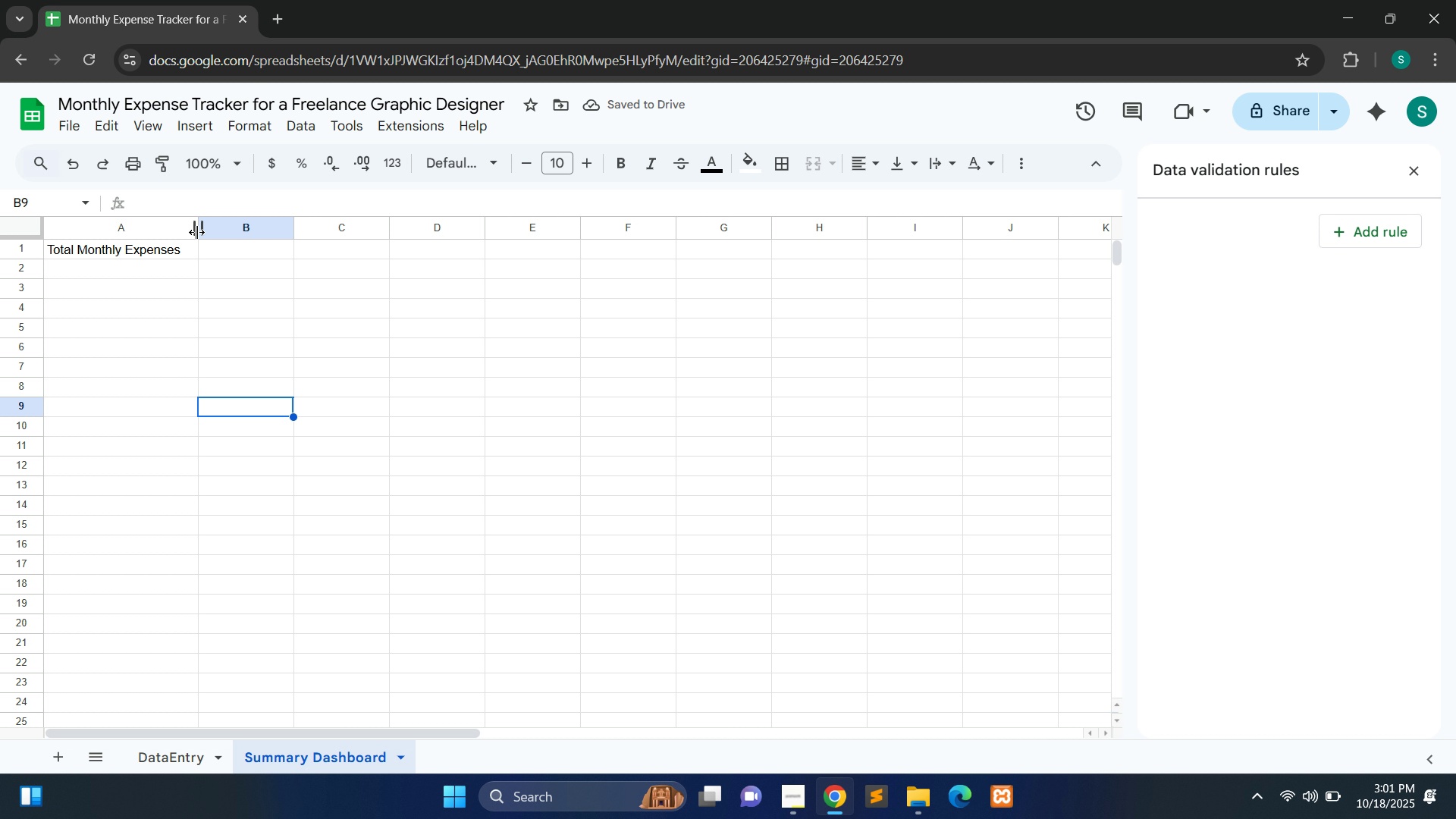 
mouse_move([251, 261])
 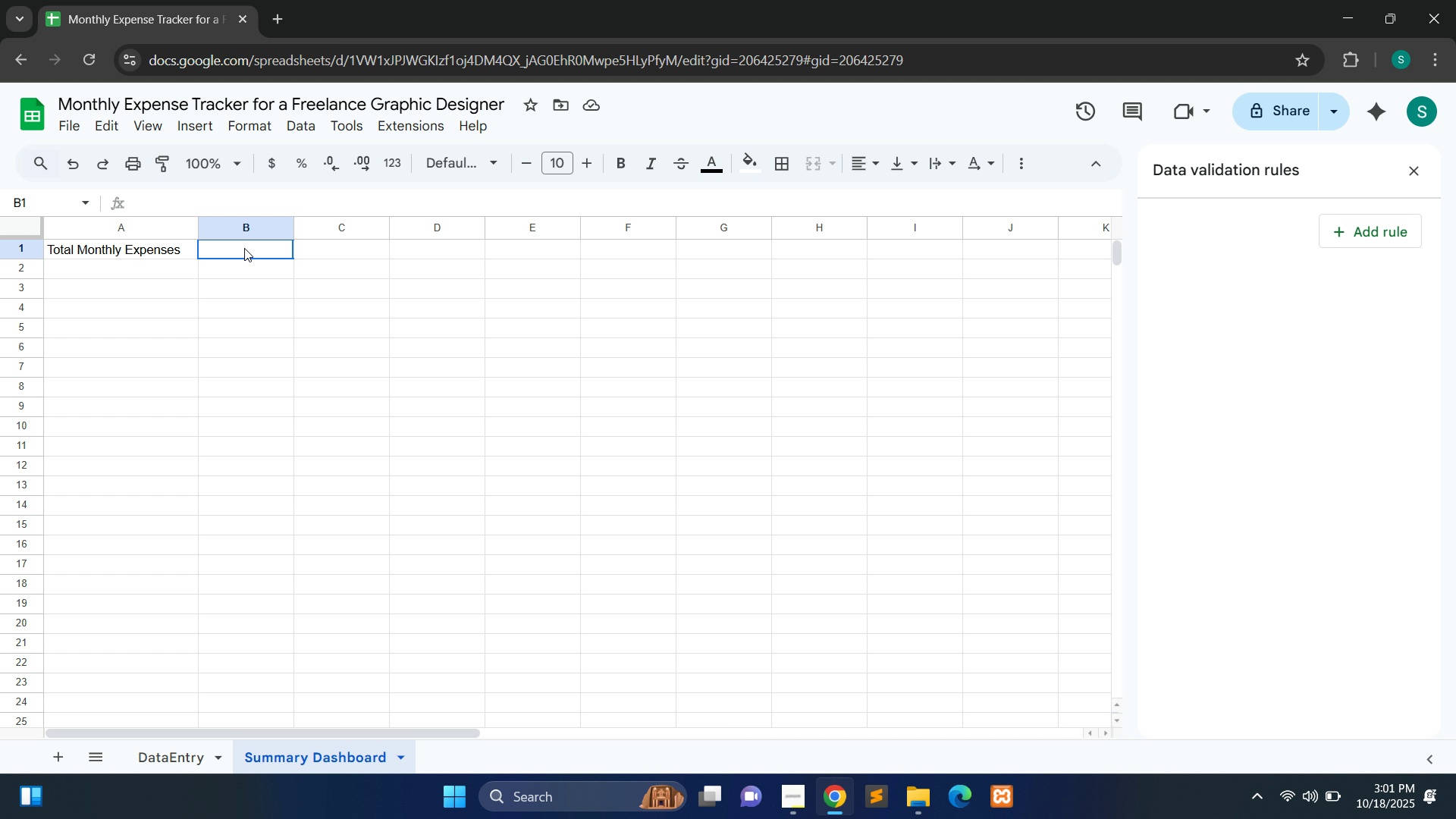 
double_click([244, 248])
 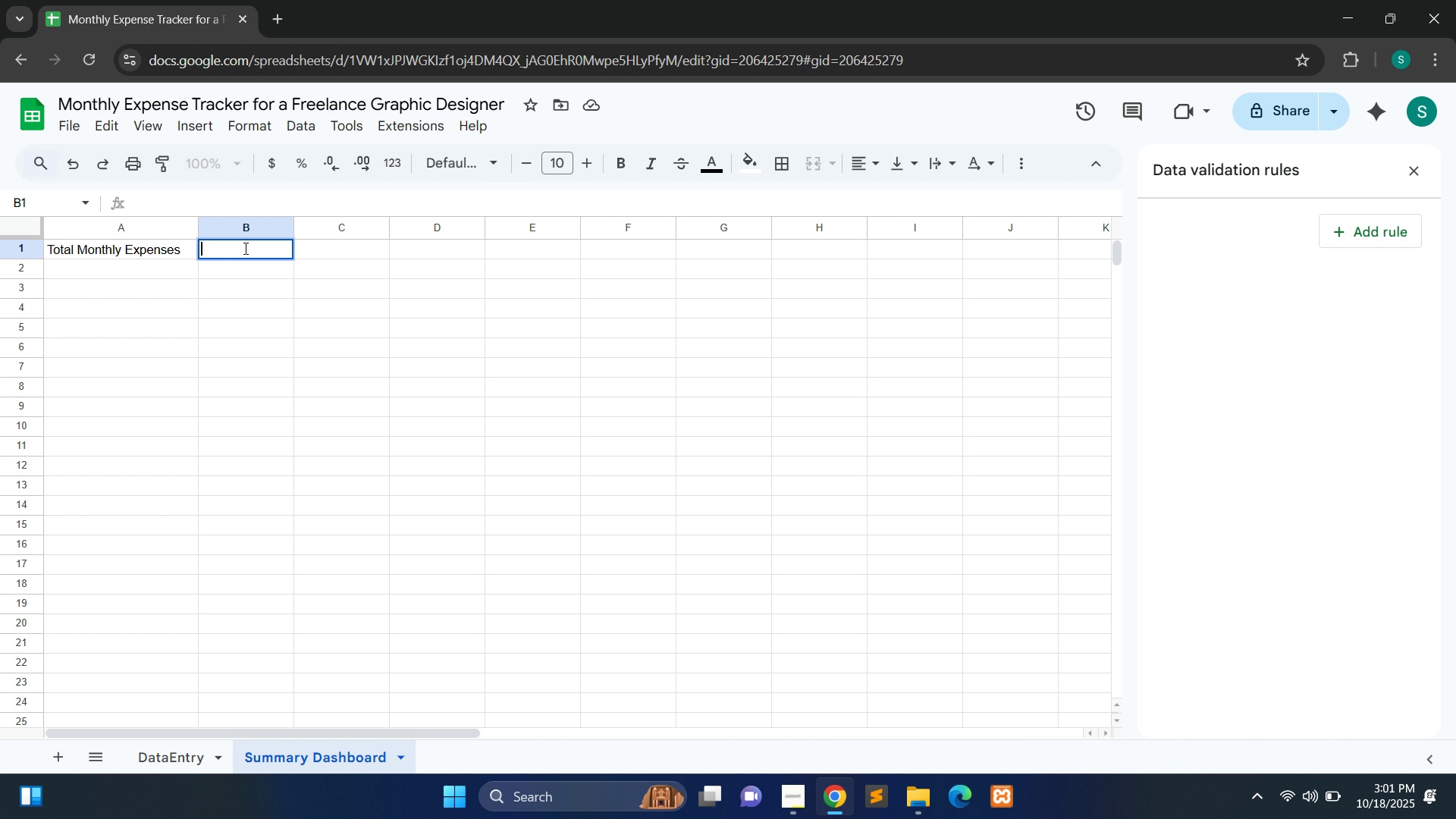 
type(=SUM())
 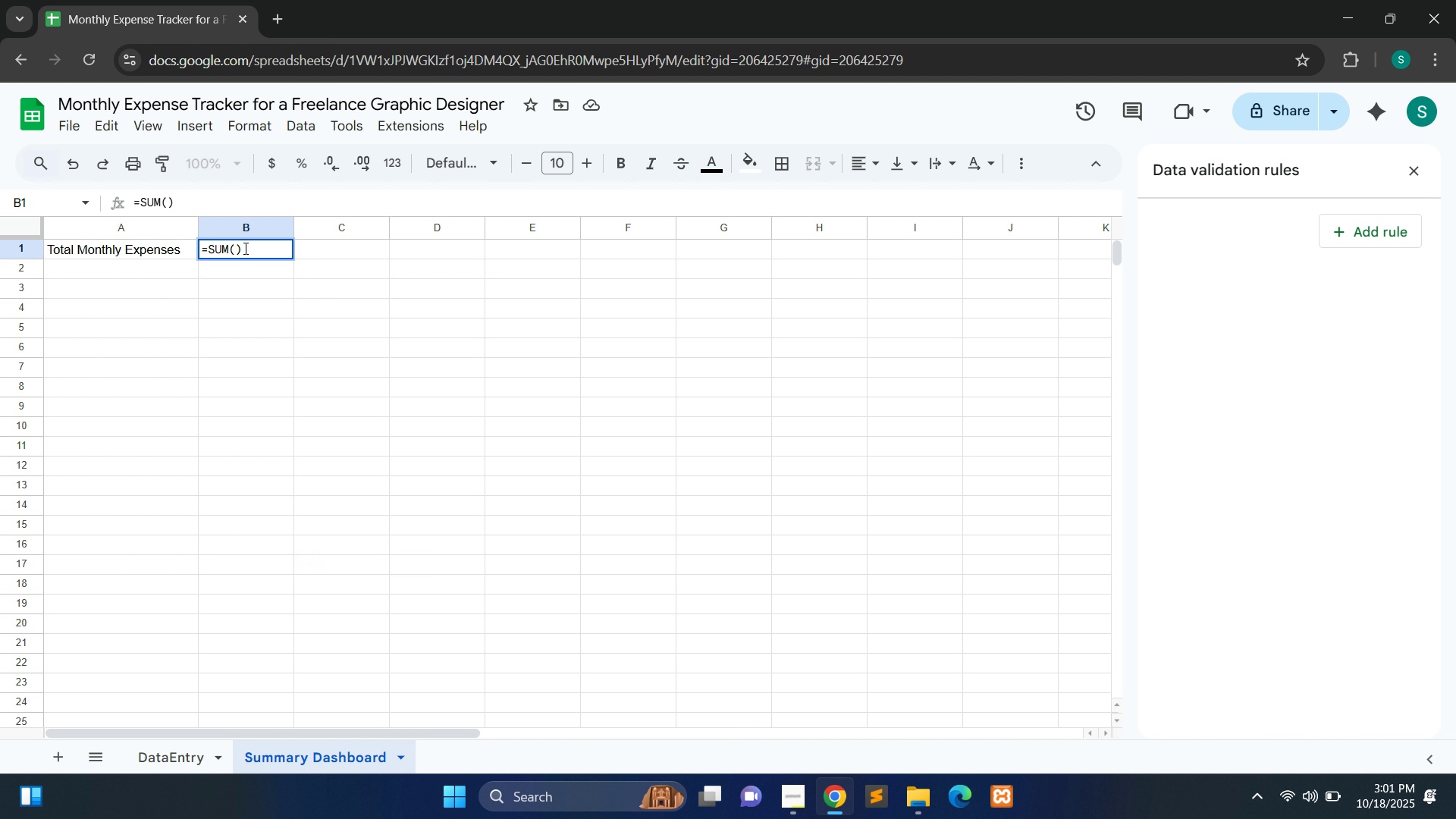 
key(ArrowLeft)
 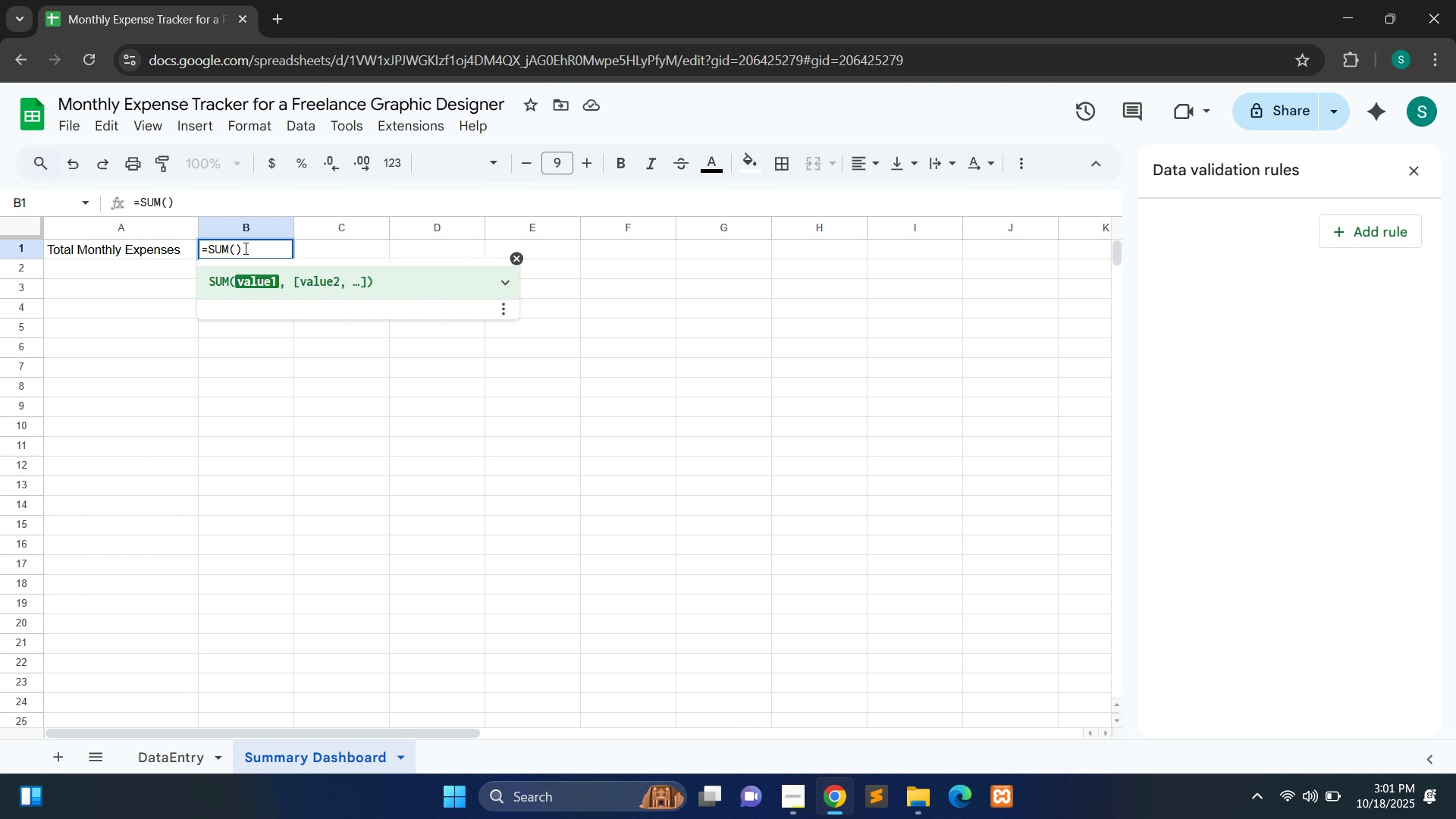 
type(DA)
key(Backspace)
key(Backspace)
type(DataEntry)
 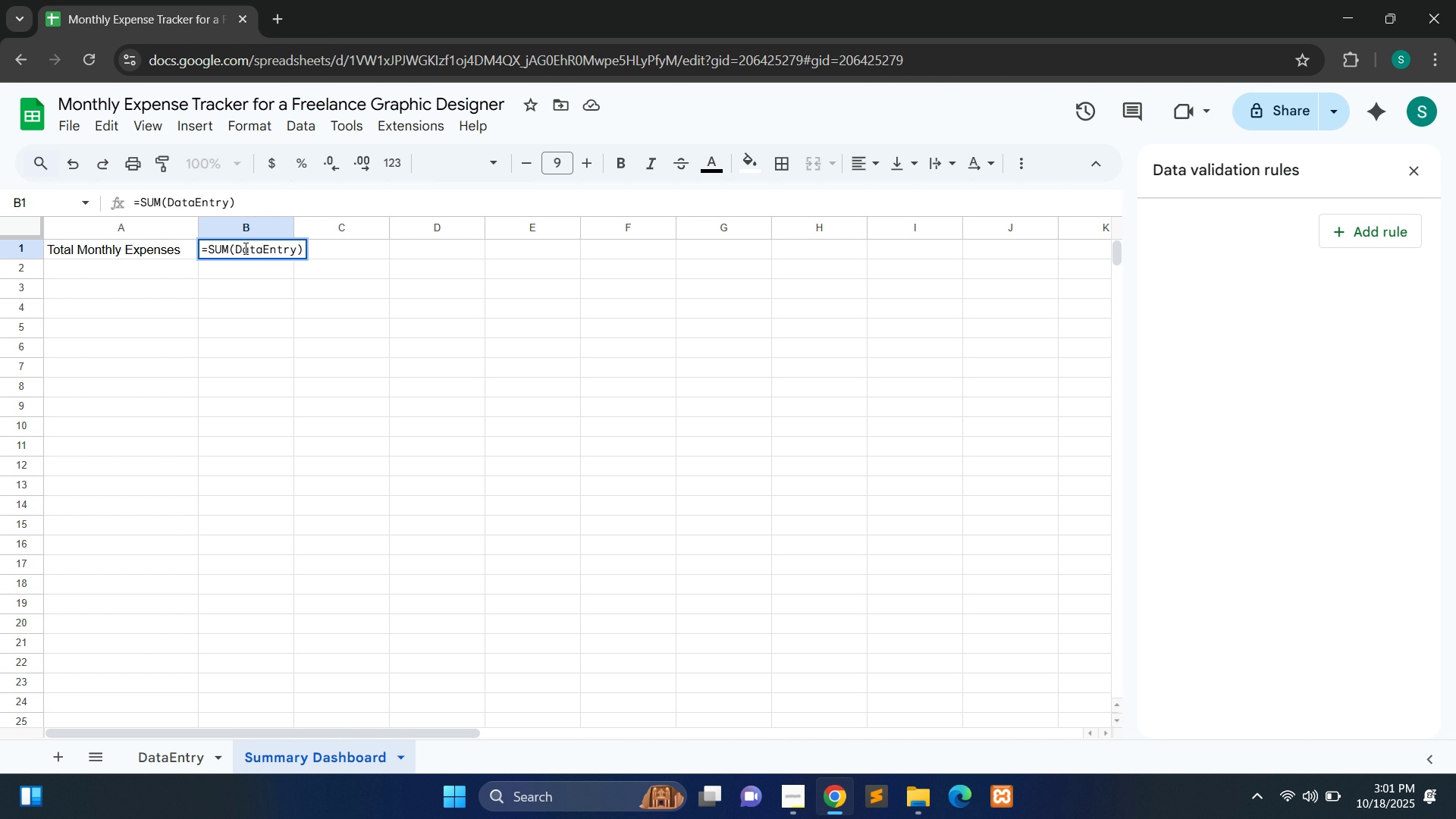 
left_click([236, 249])
 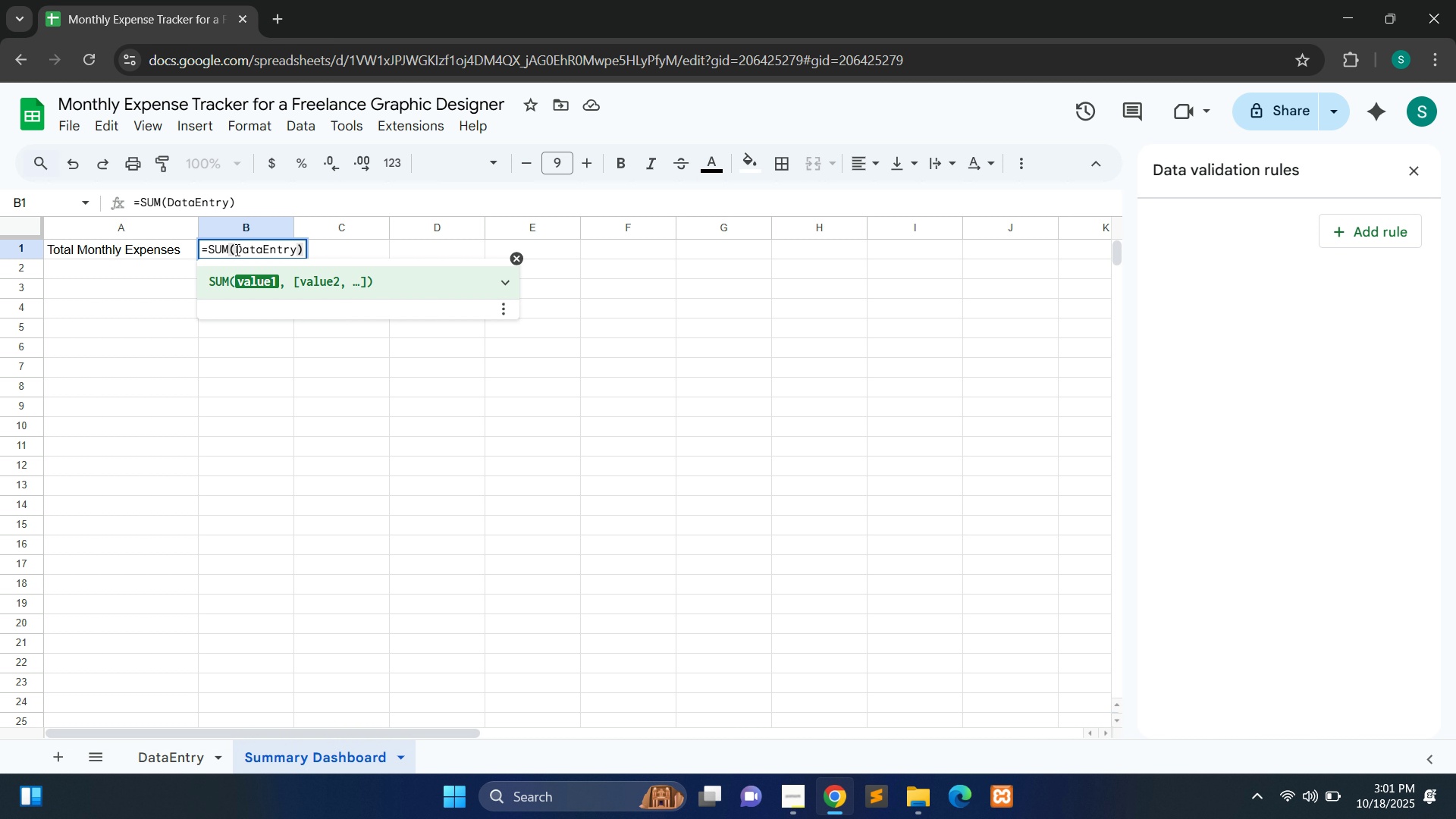 
key(Quote)
 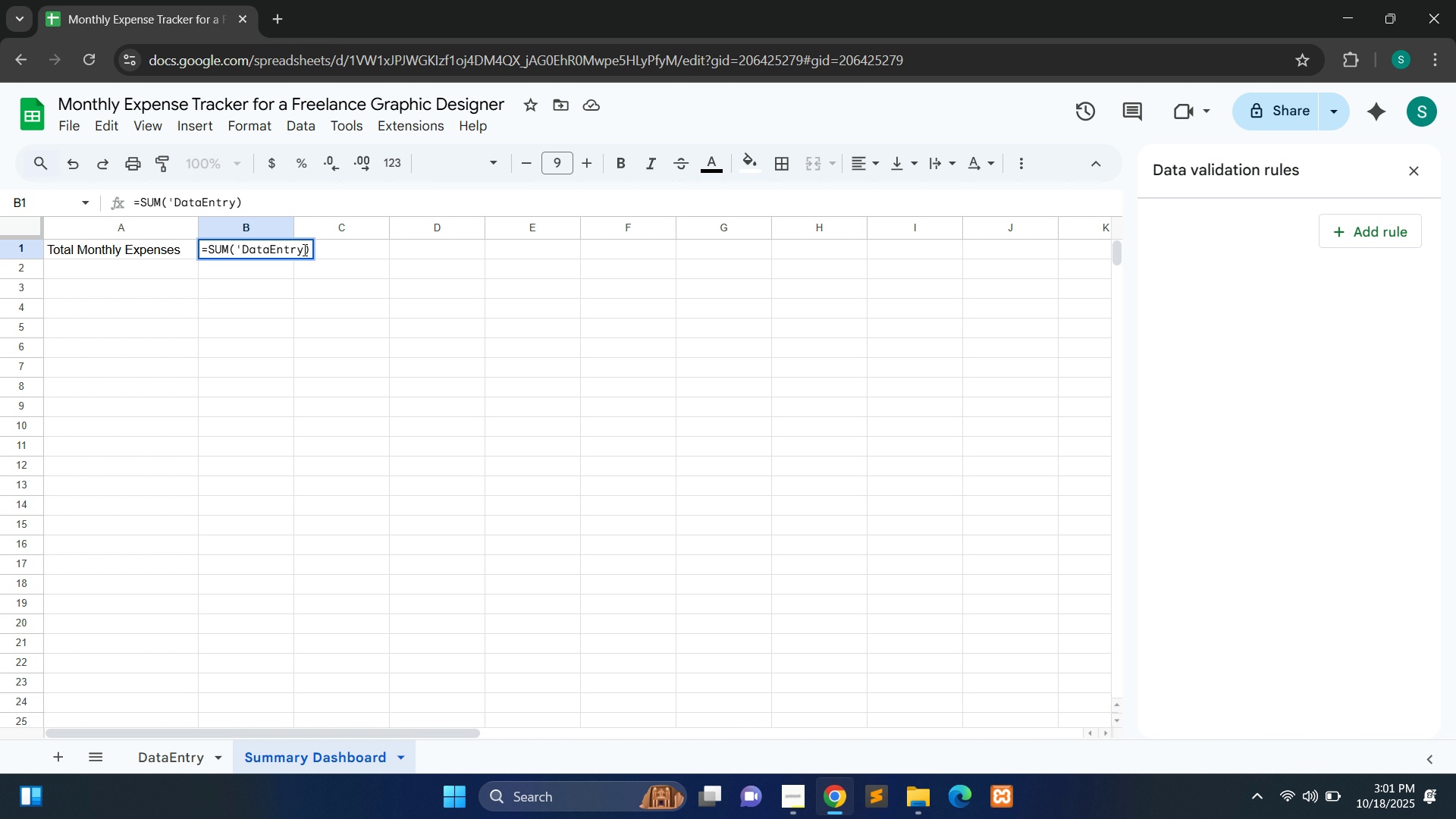 
left_click([303, 249])
 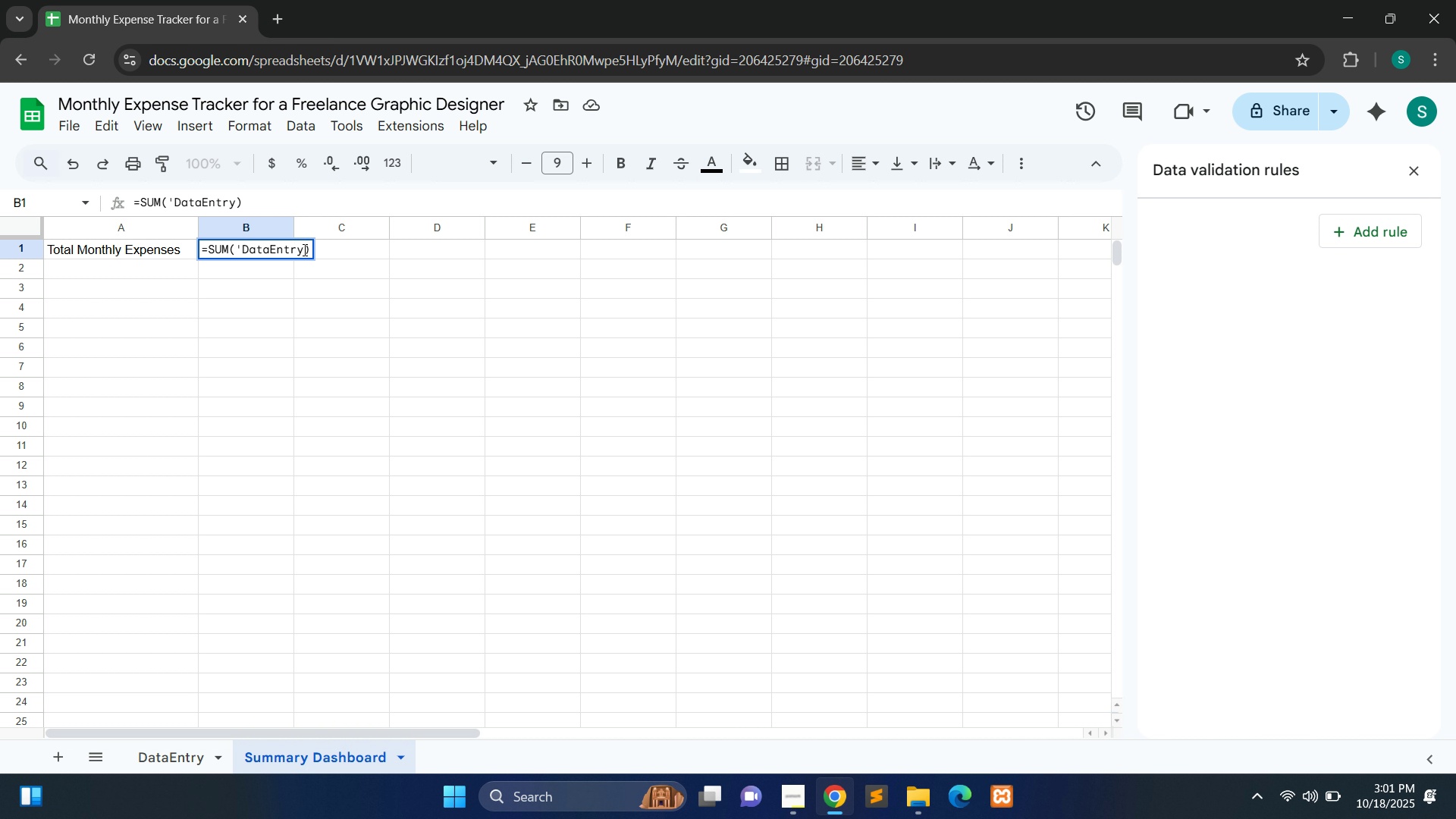 
key(Quote)
 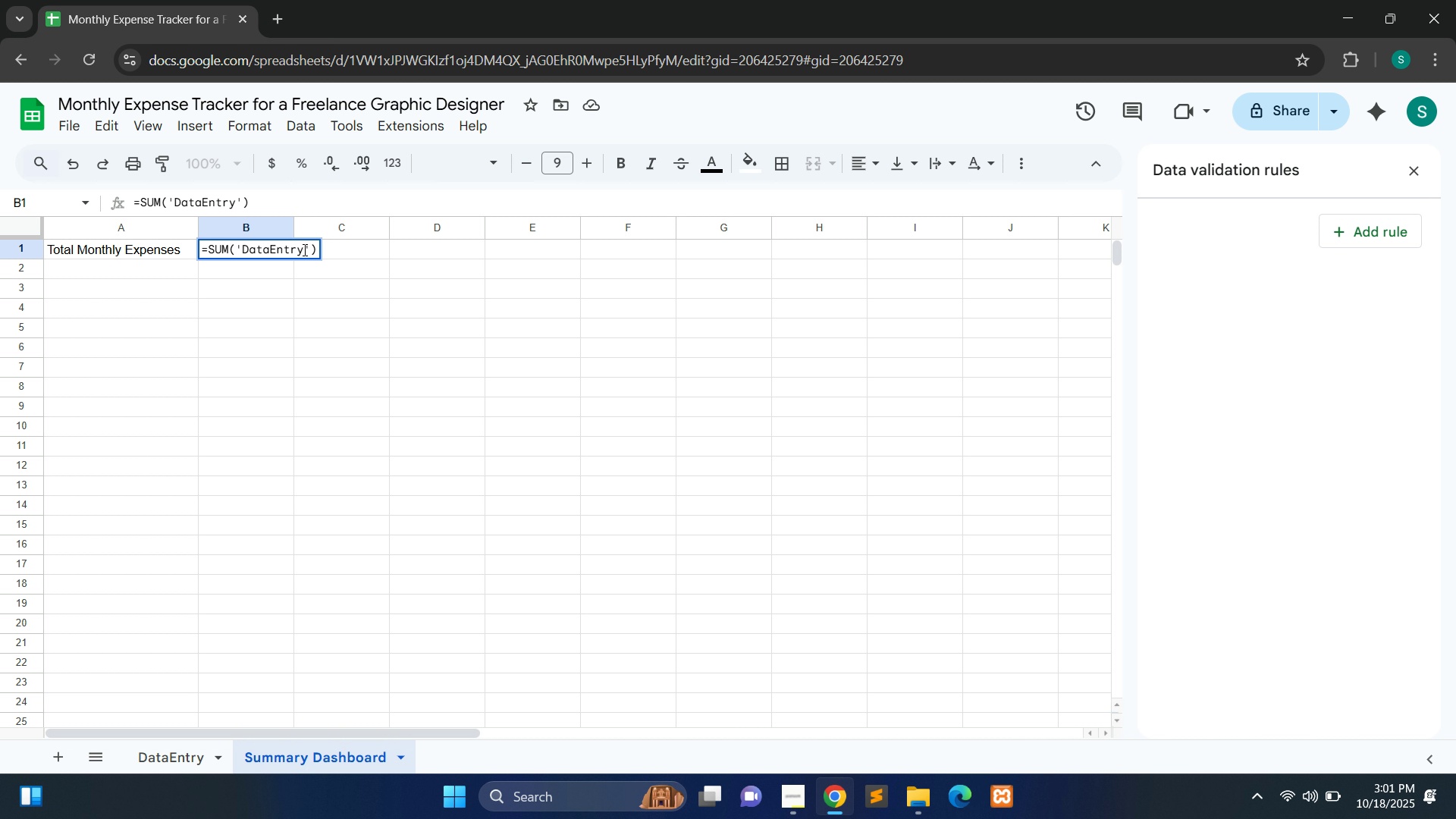 
wait(9.96)
 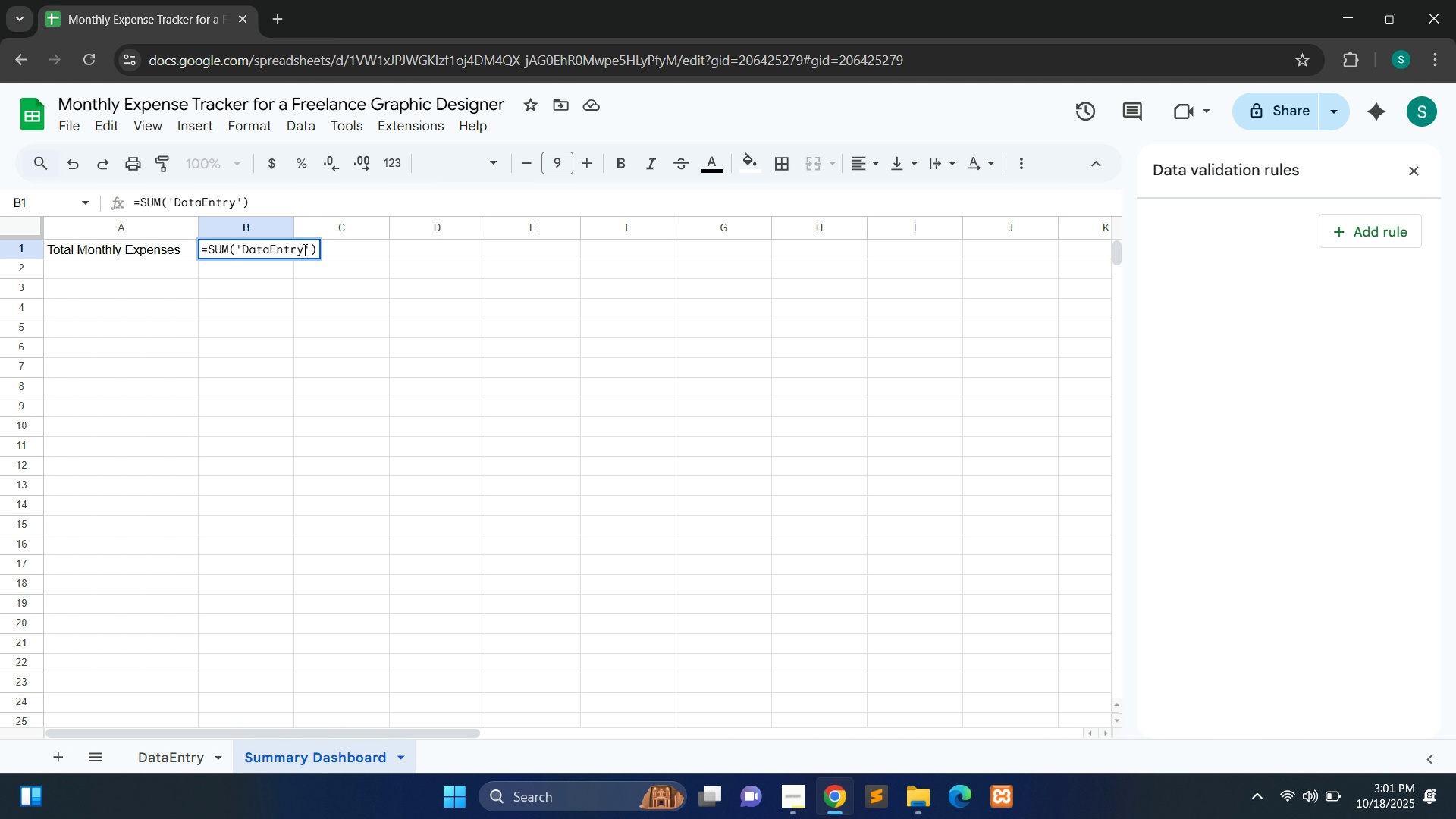 
key(ArrowLeft)
 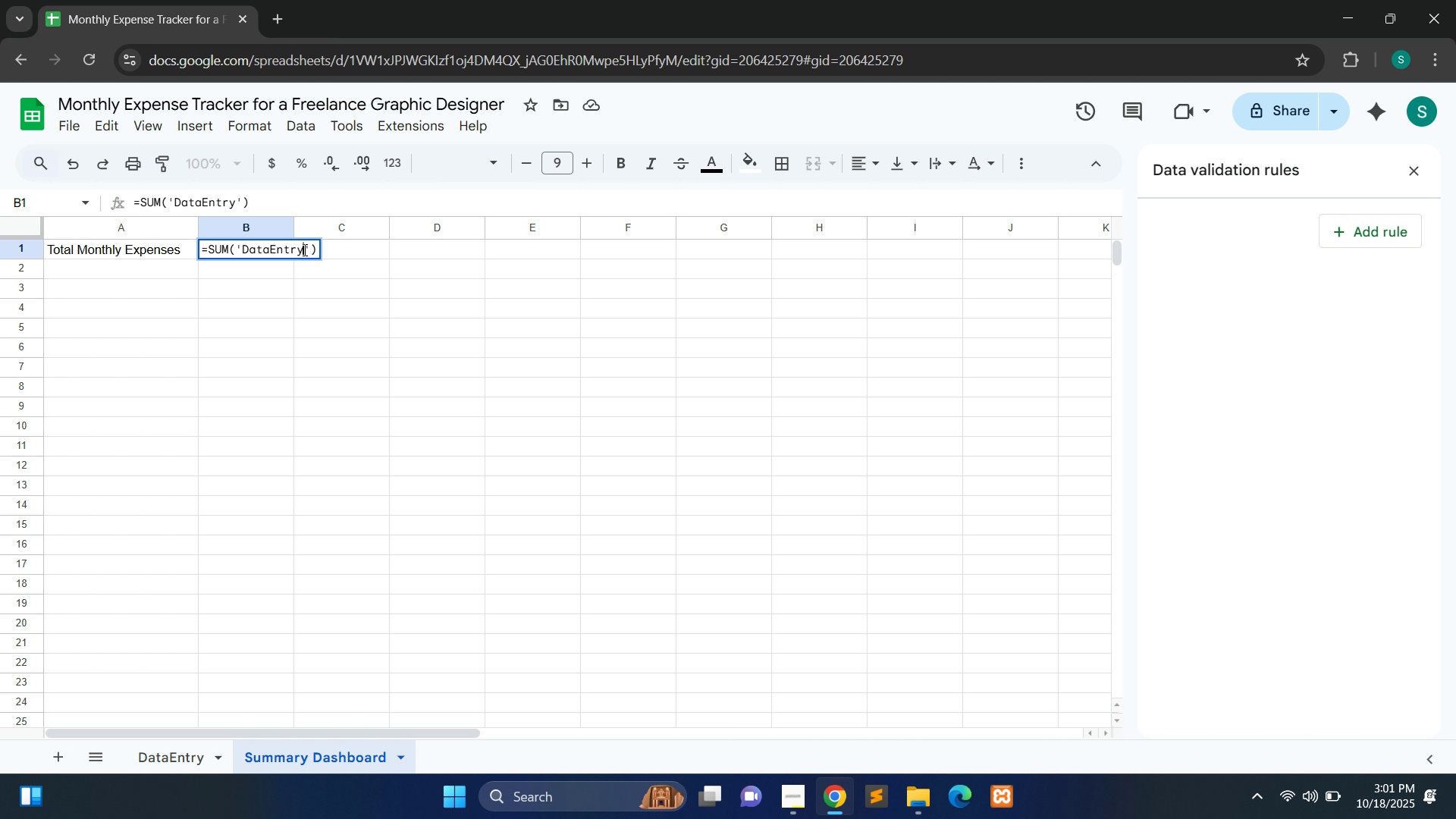 
type(!D2:)
 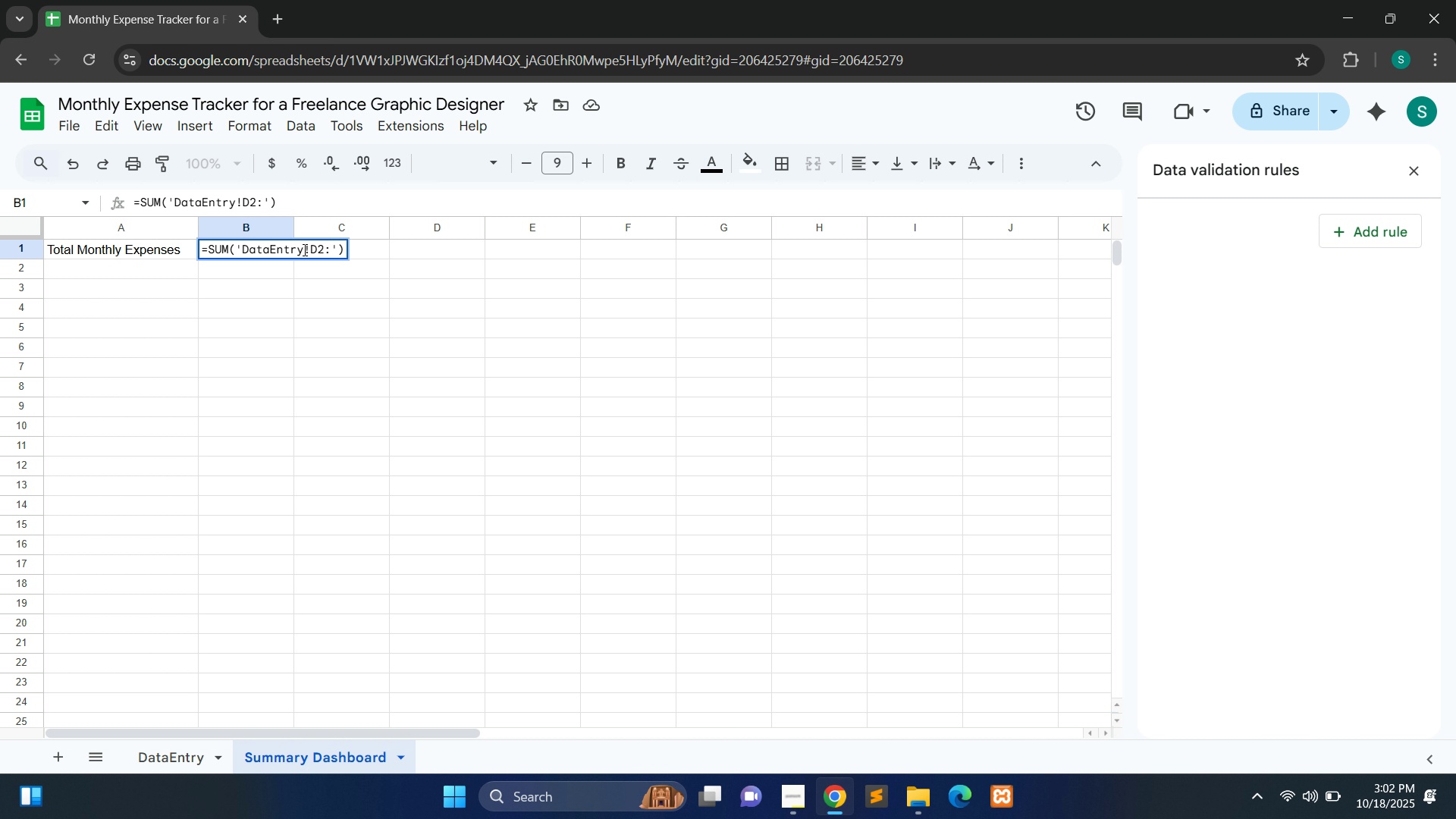 
wait(5.58)
 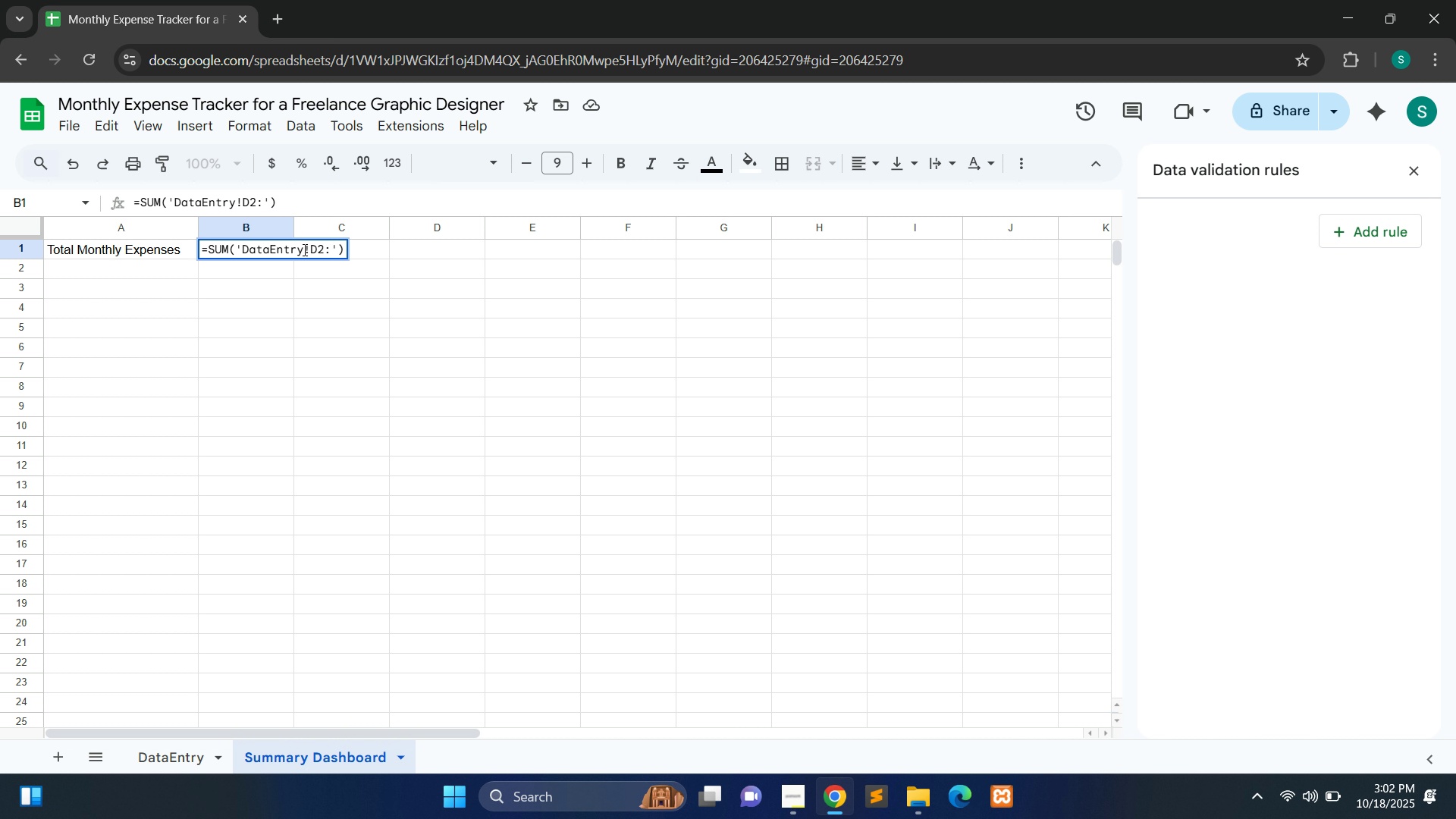 
type(D1000)
key(Backspace)
type(0)
 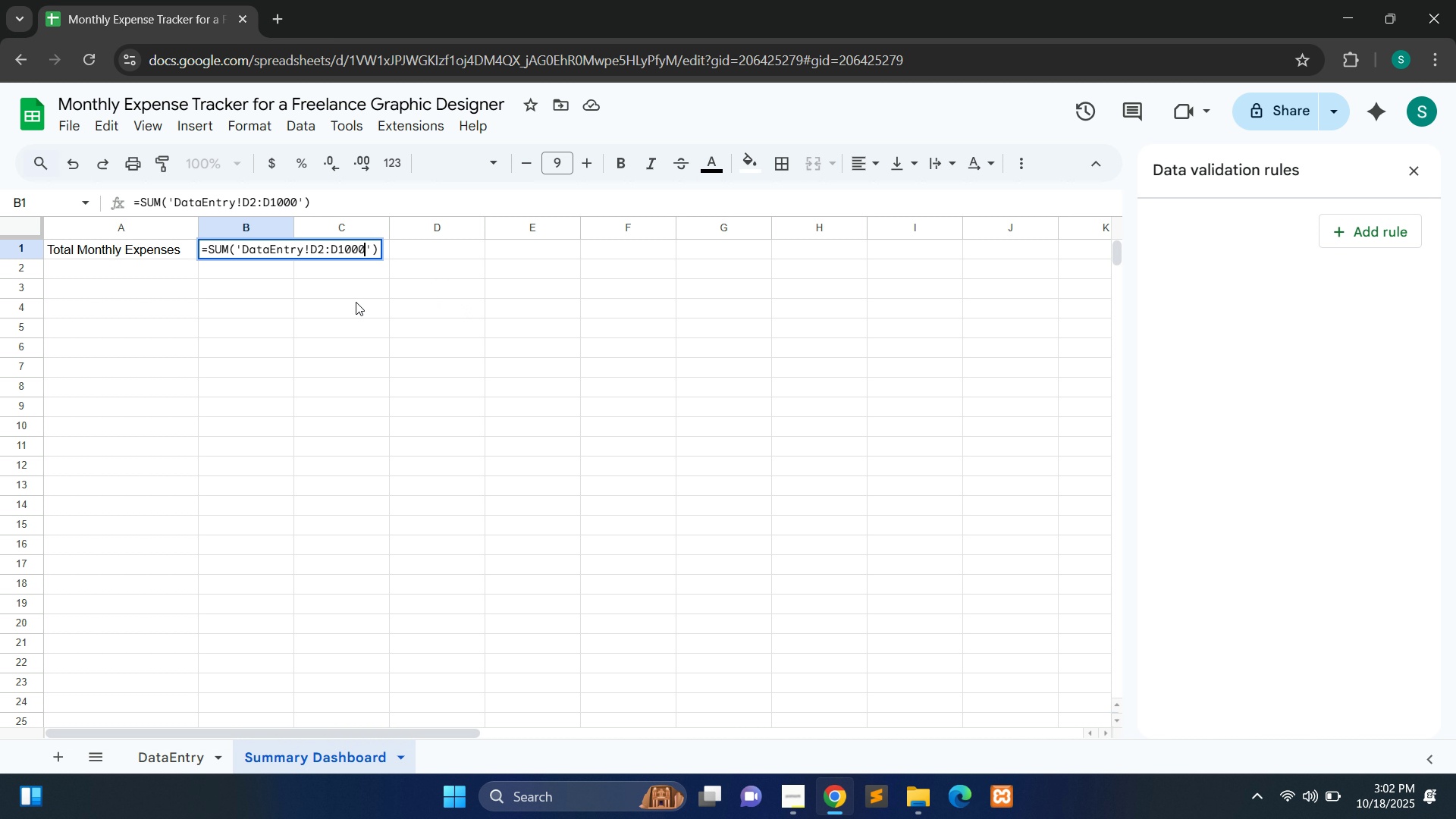 
left_click([341, 303])
 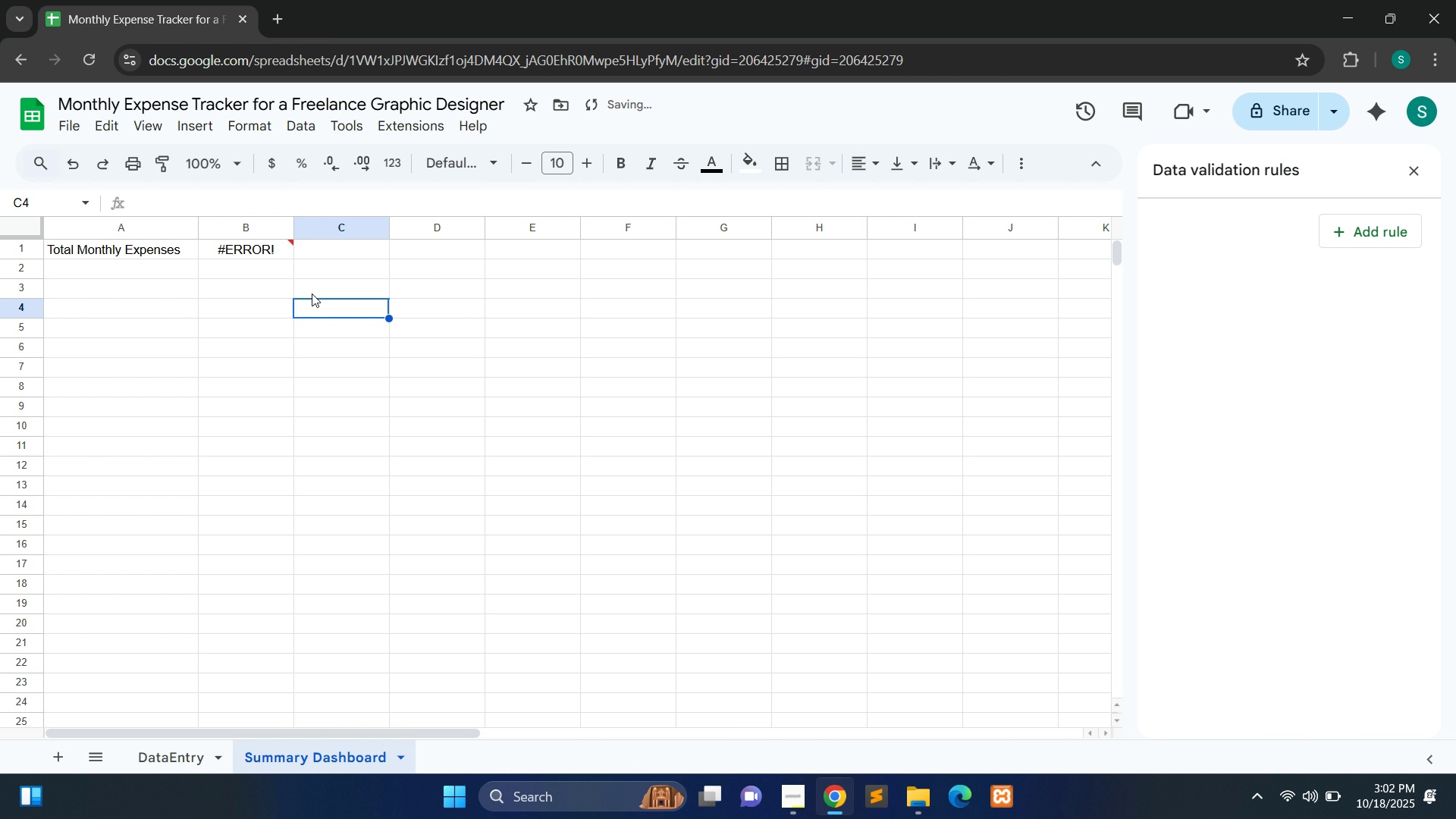 
mouse_move([335, 296])
 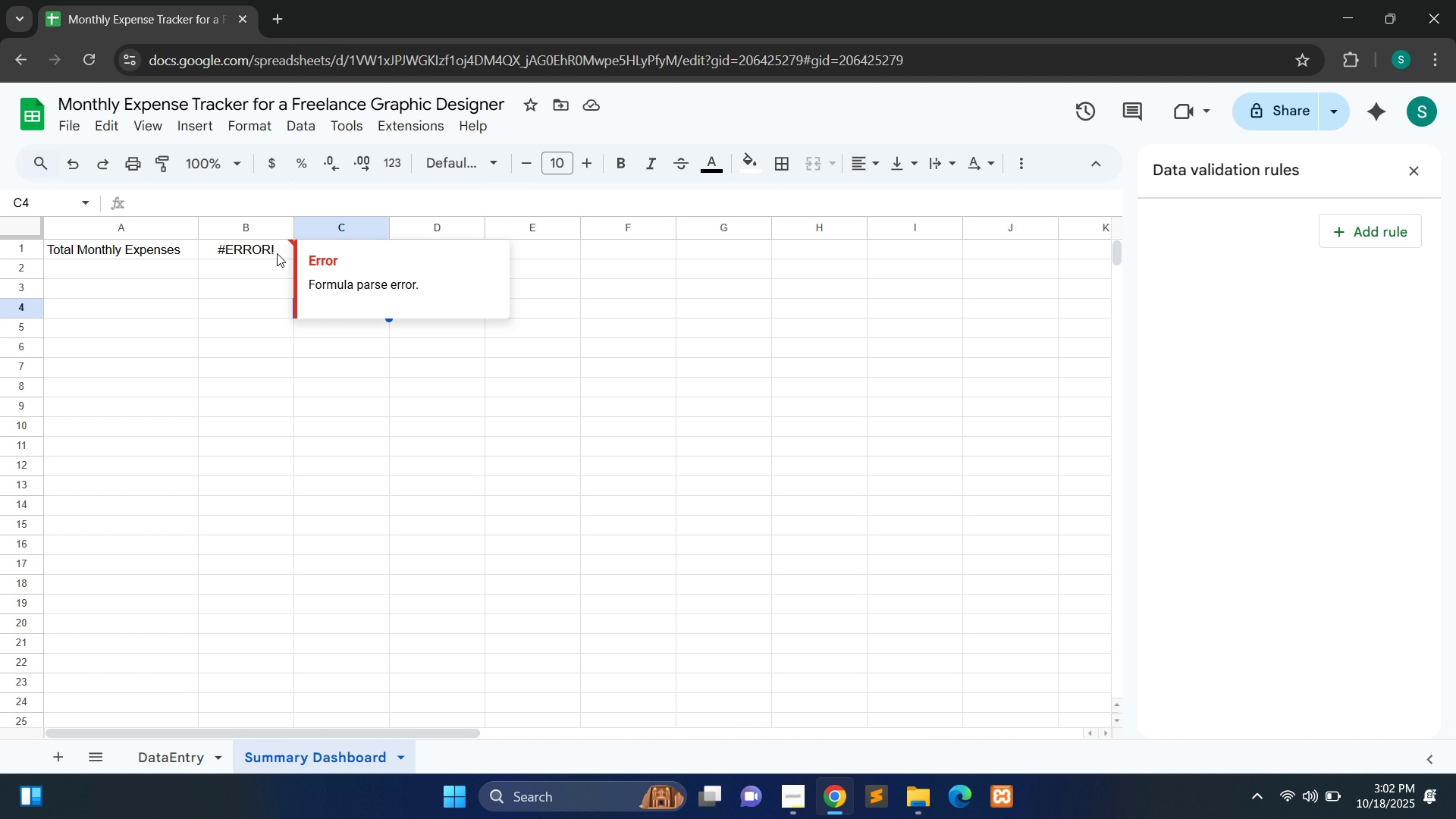 
double_click([277, 253])
 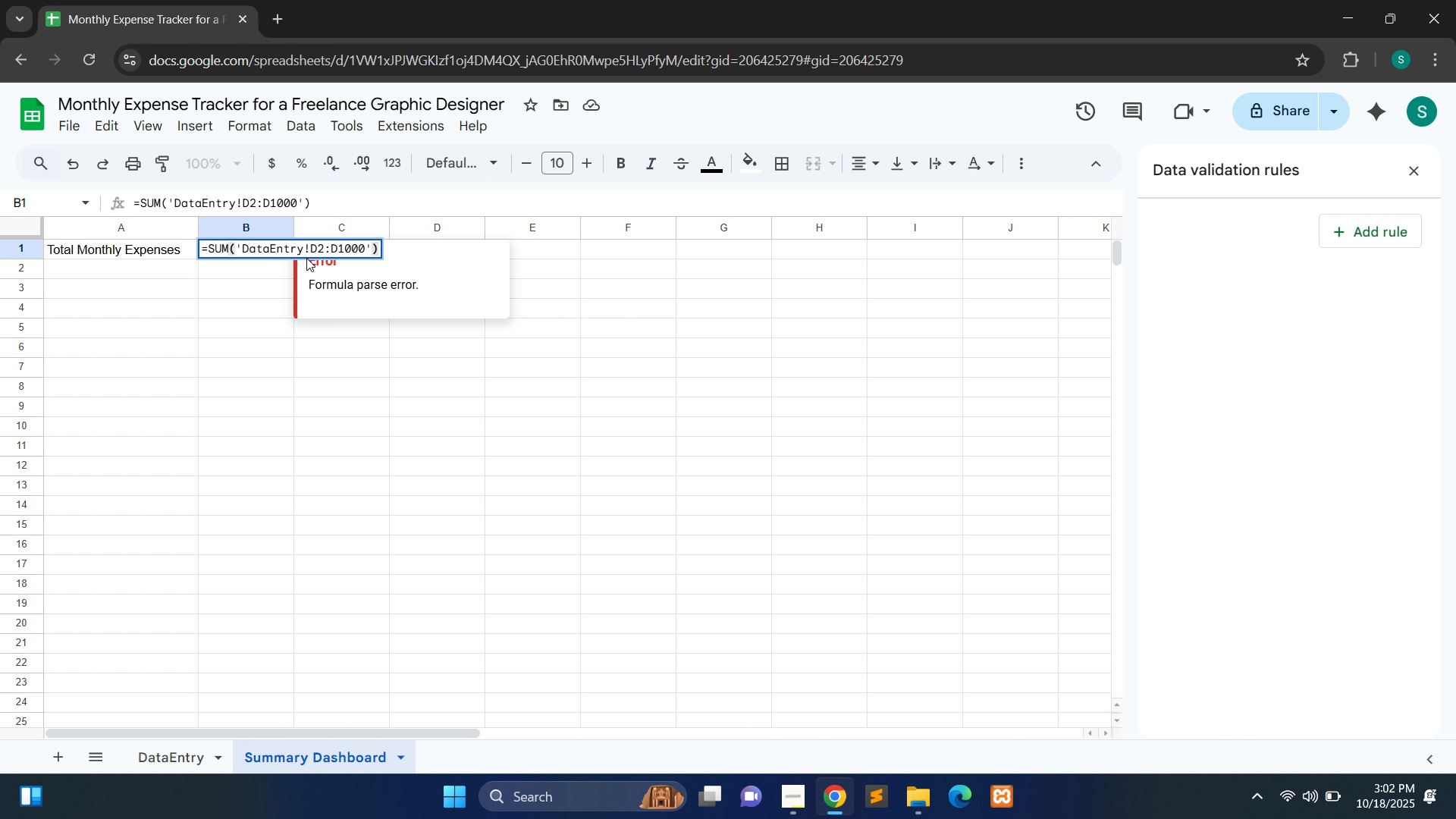 
wait(12.93)
 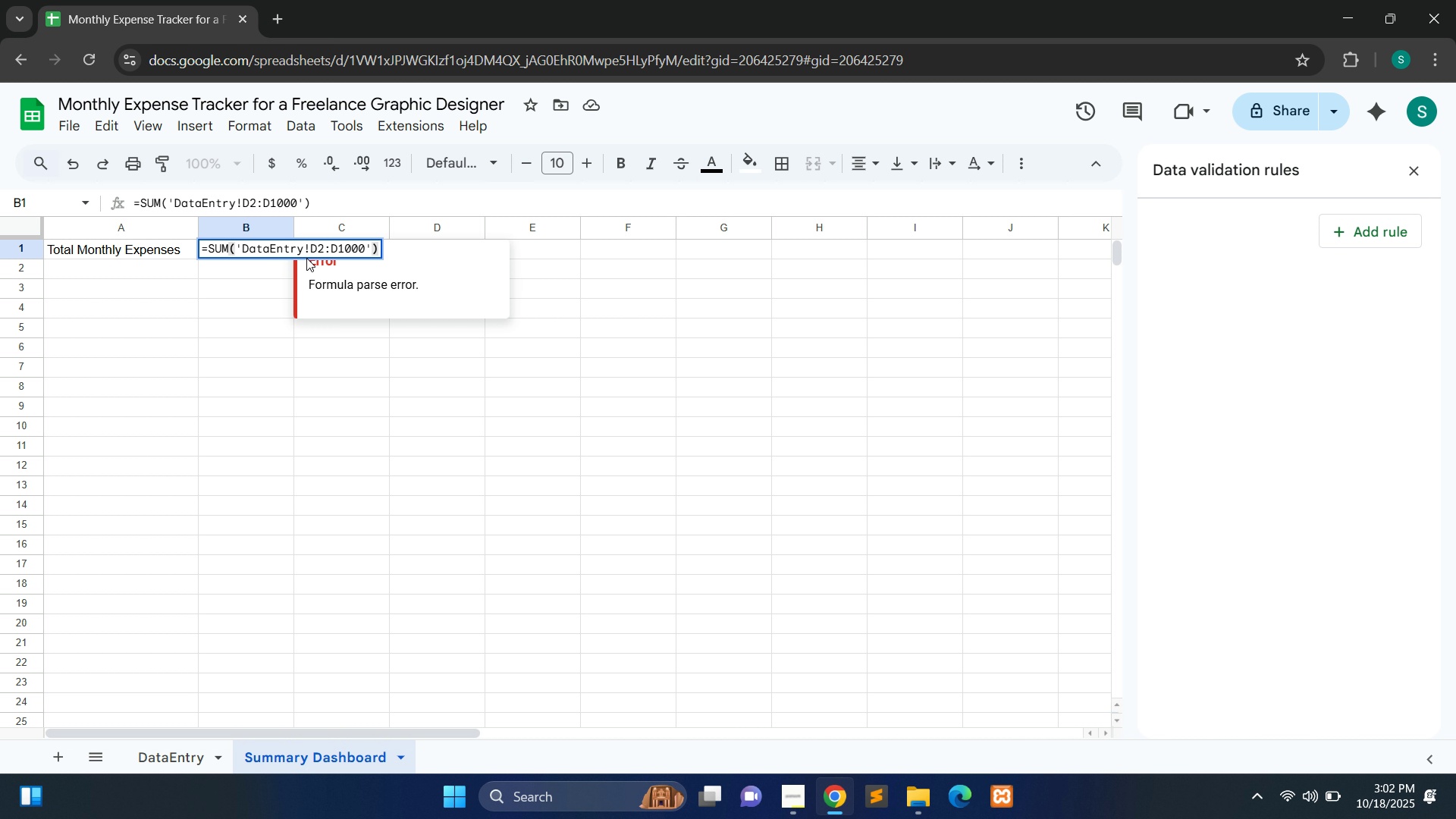 
left_click([303, 249])
 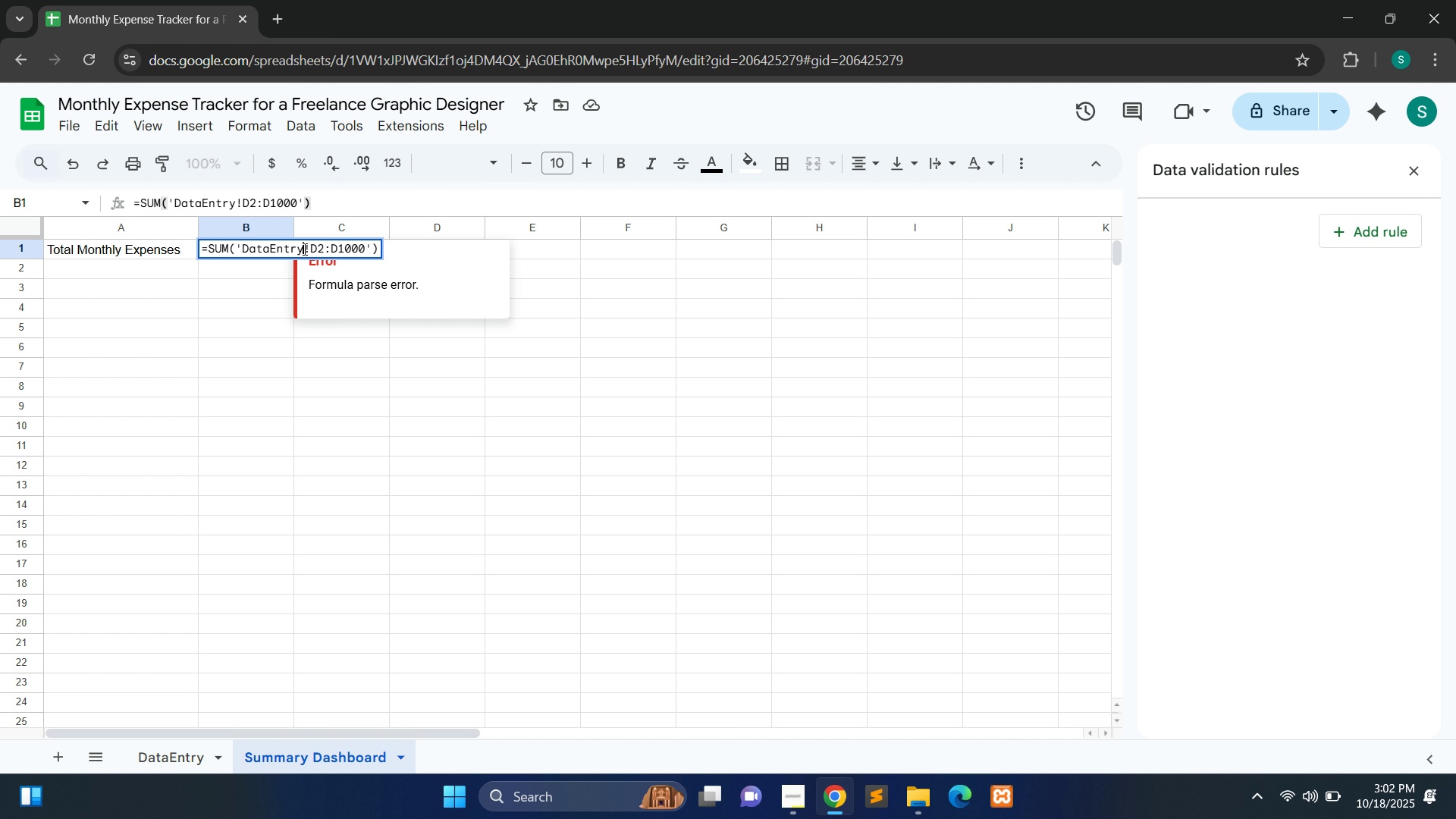 
key(Quote)
 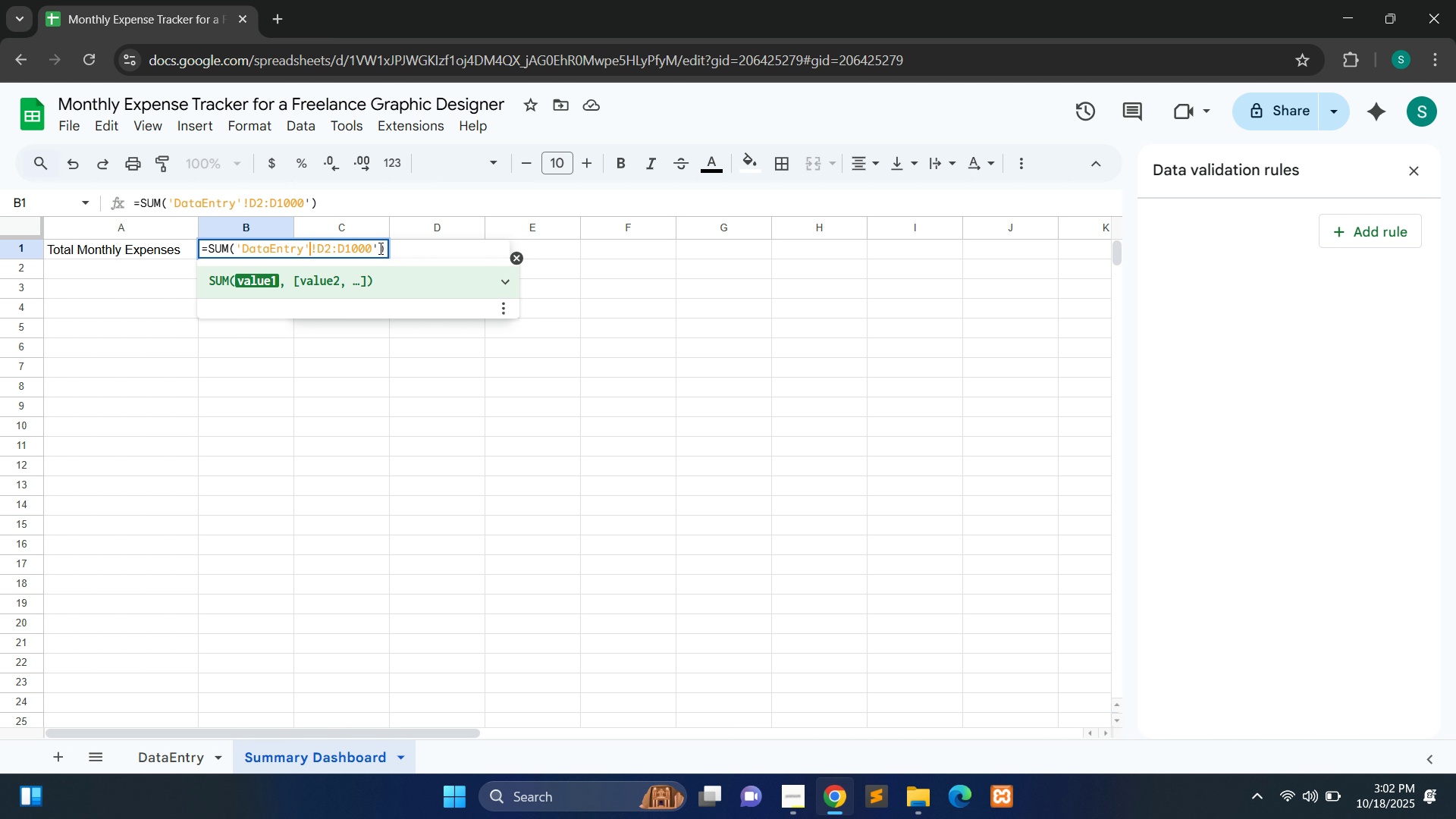 
left_click([379, 248])
 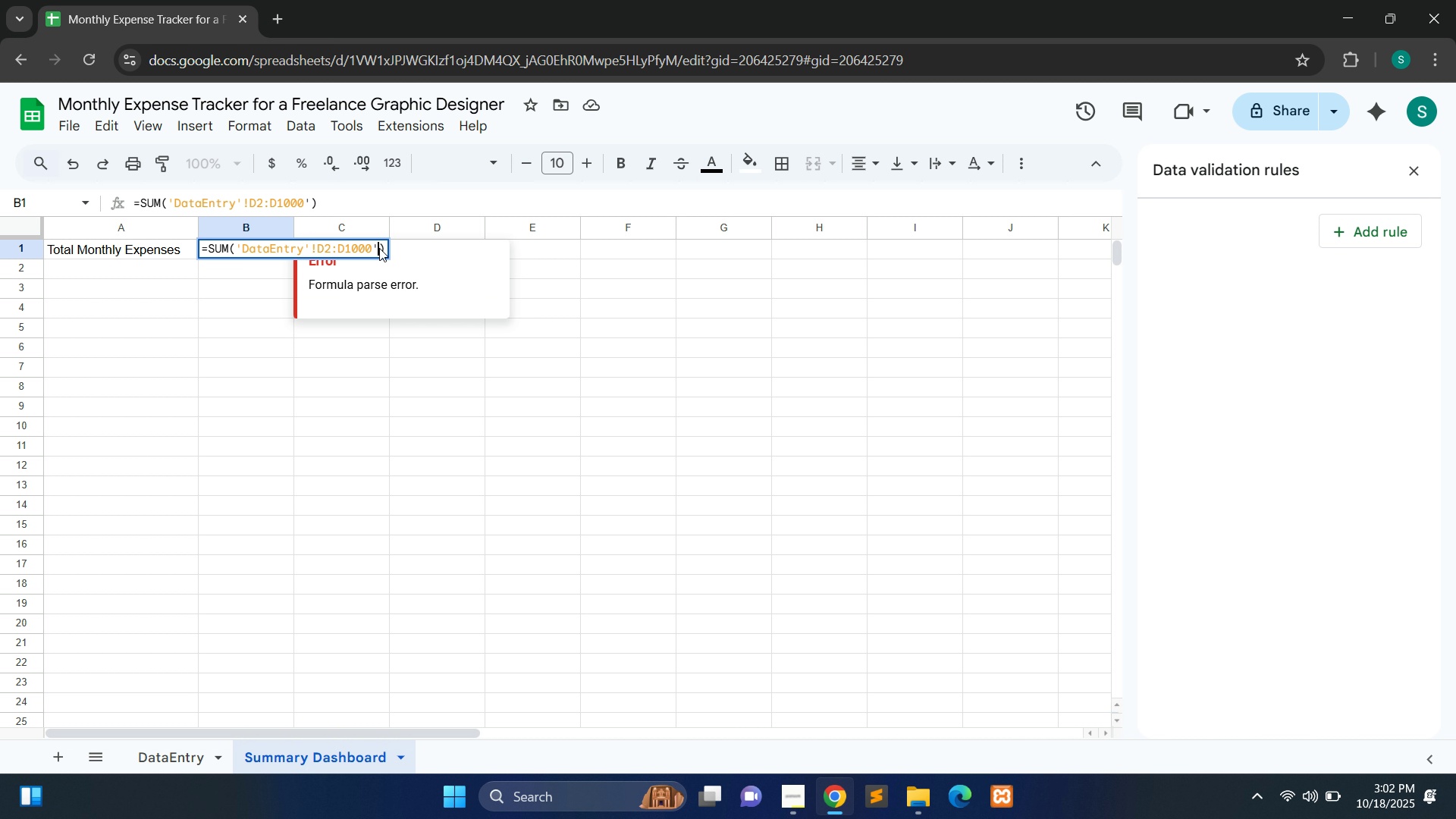 
key(Backspace)
 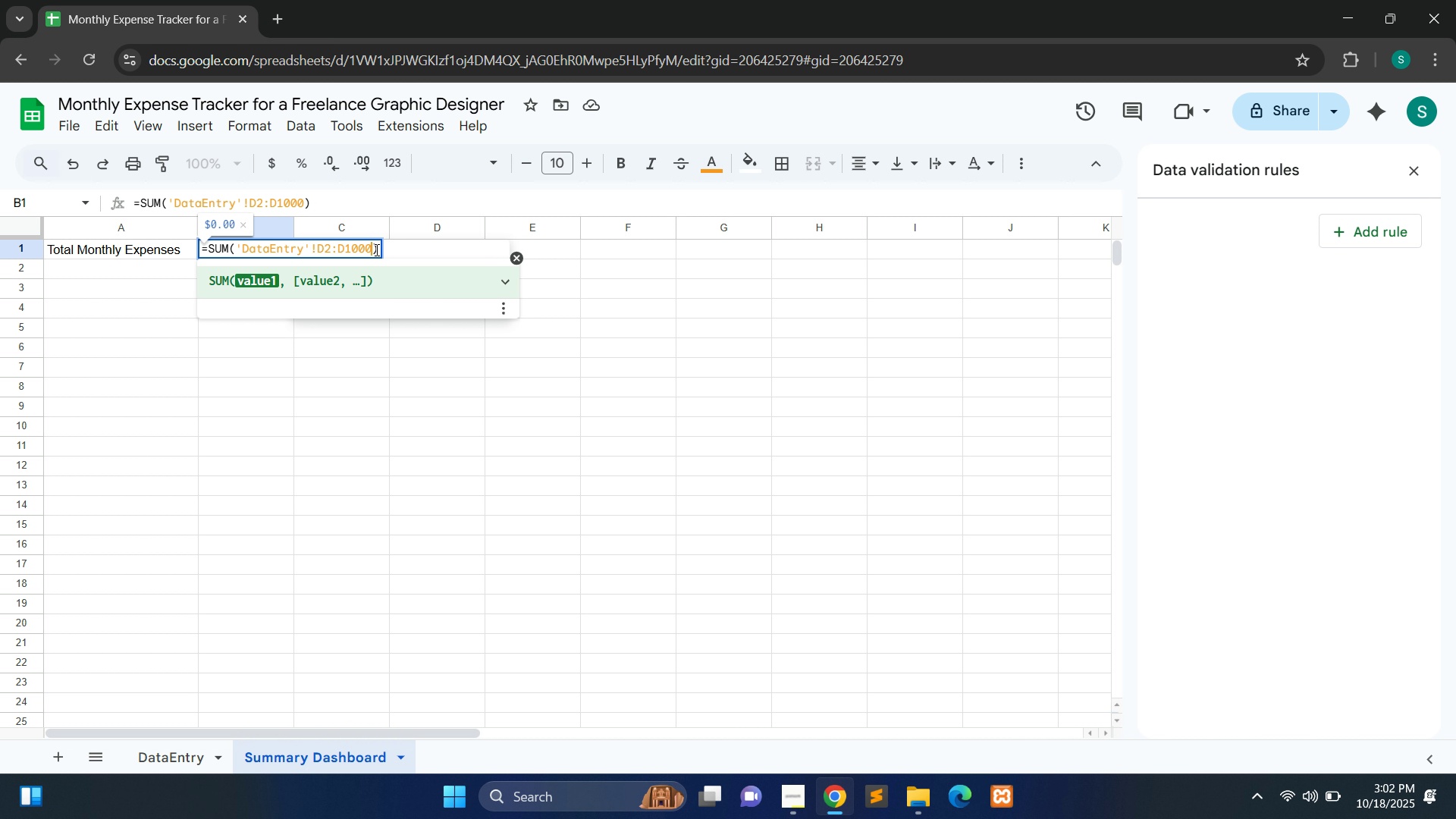 
left_click([394, 248])
 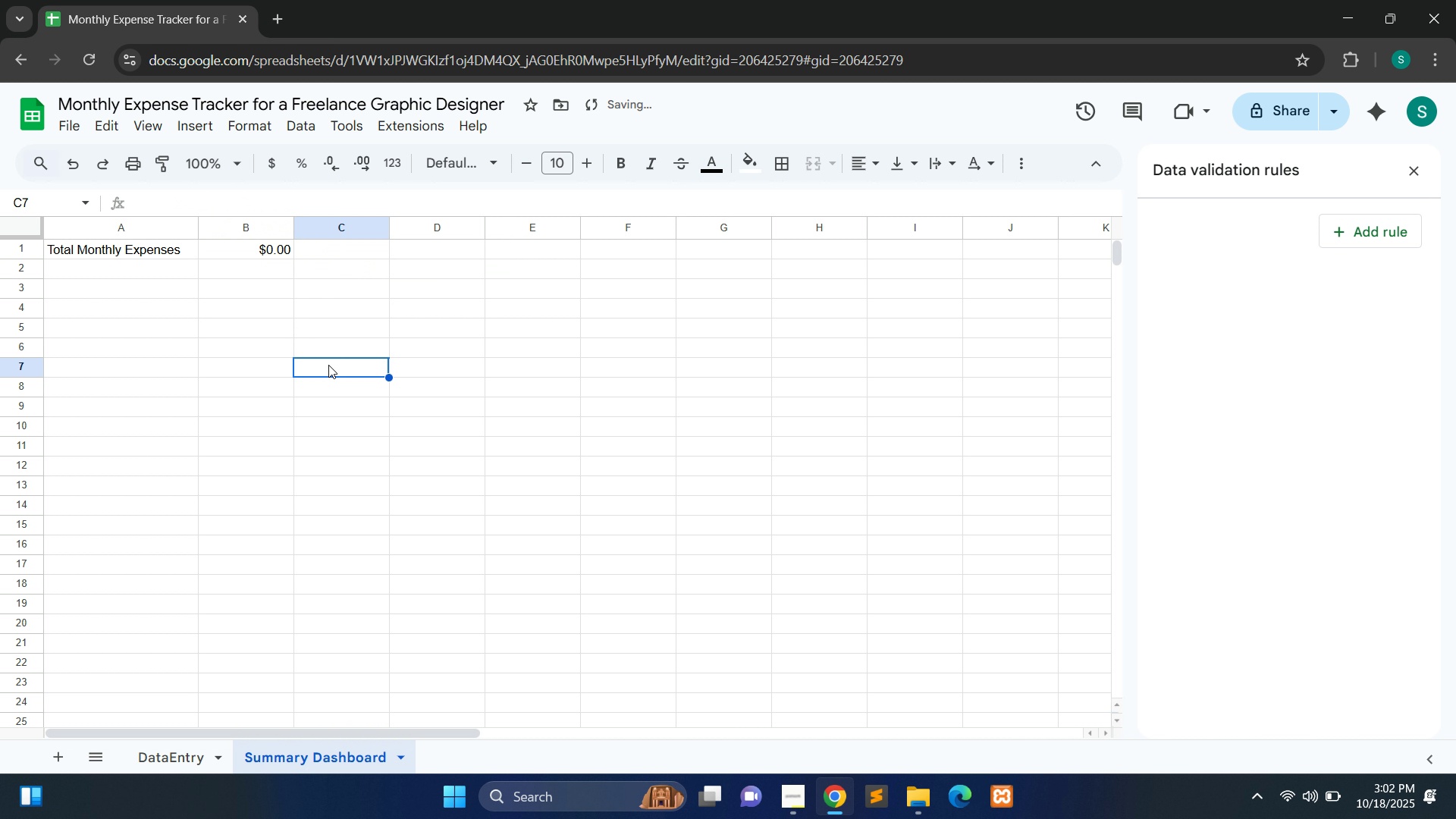 
left_click([328, 365])
 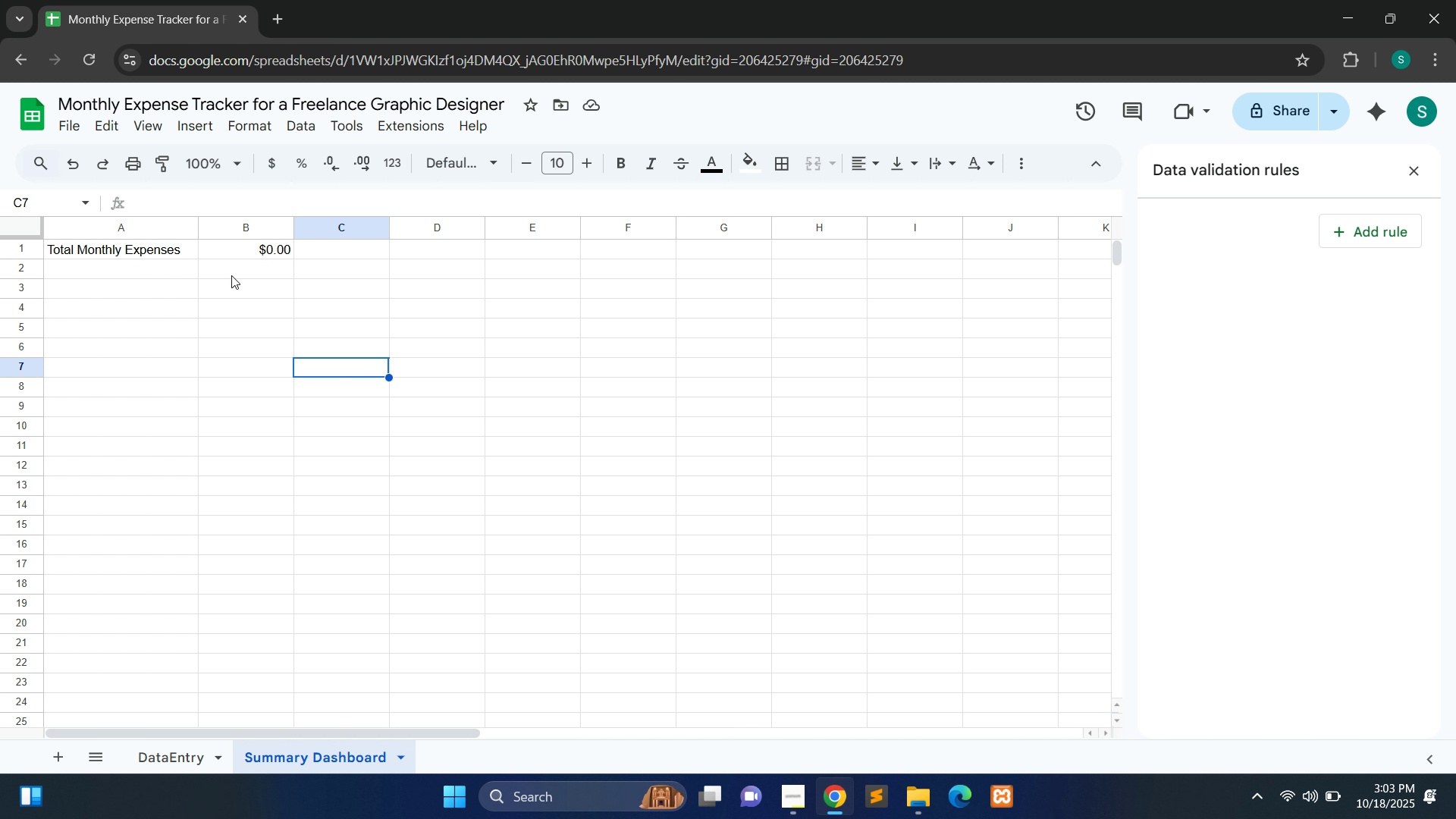 
wait(25.07)
 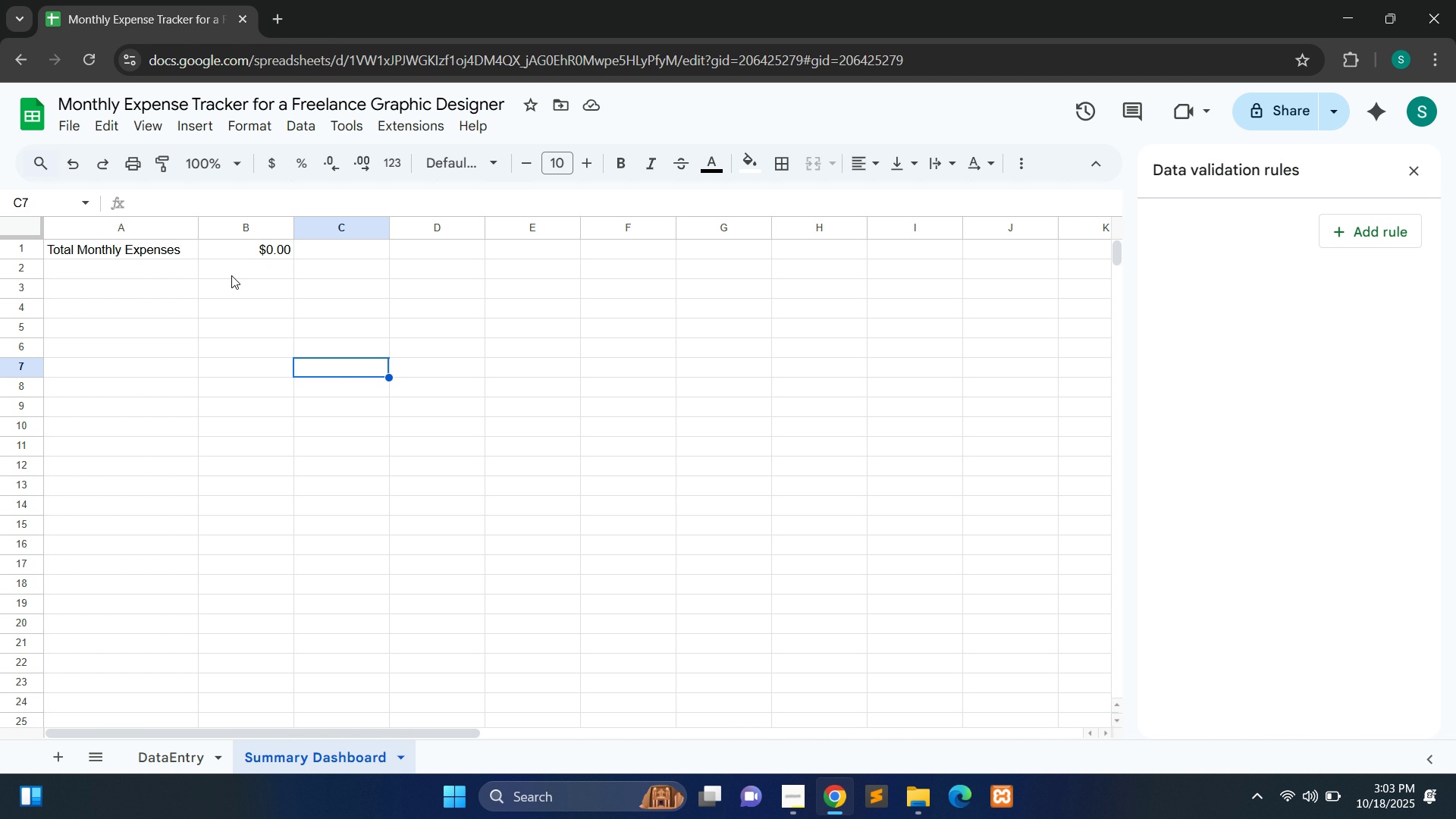 
left_click([780, 802])